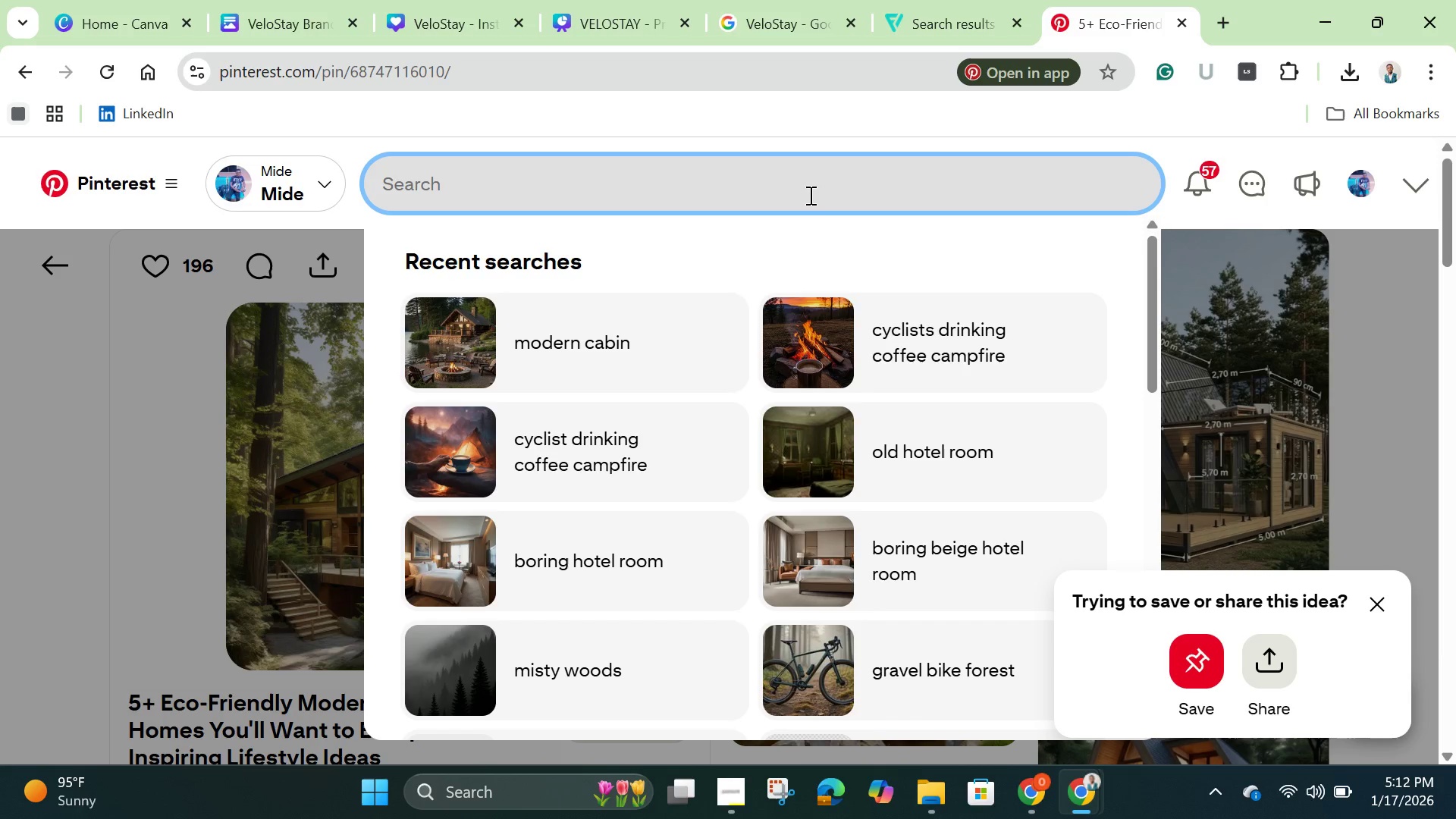 
left_click([794, 184])
 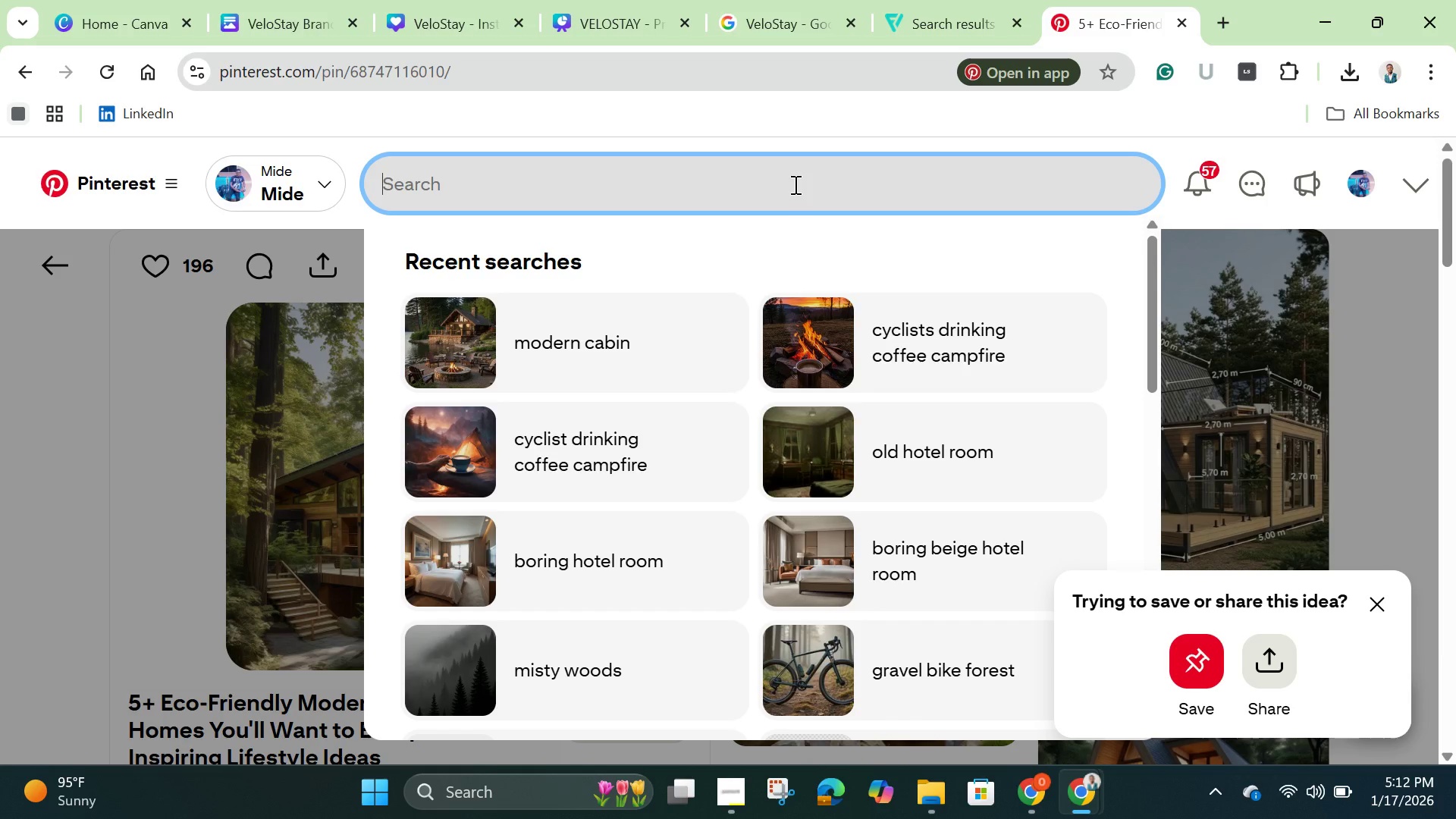 
type(lock icon)
 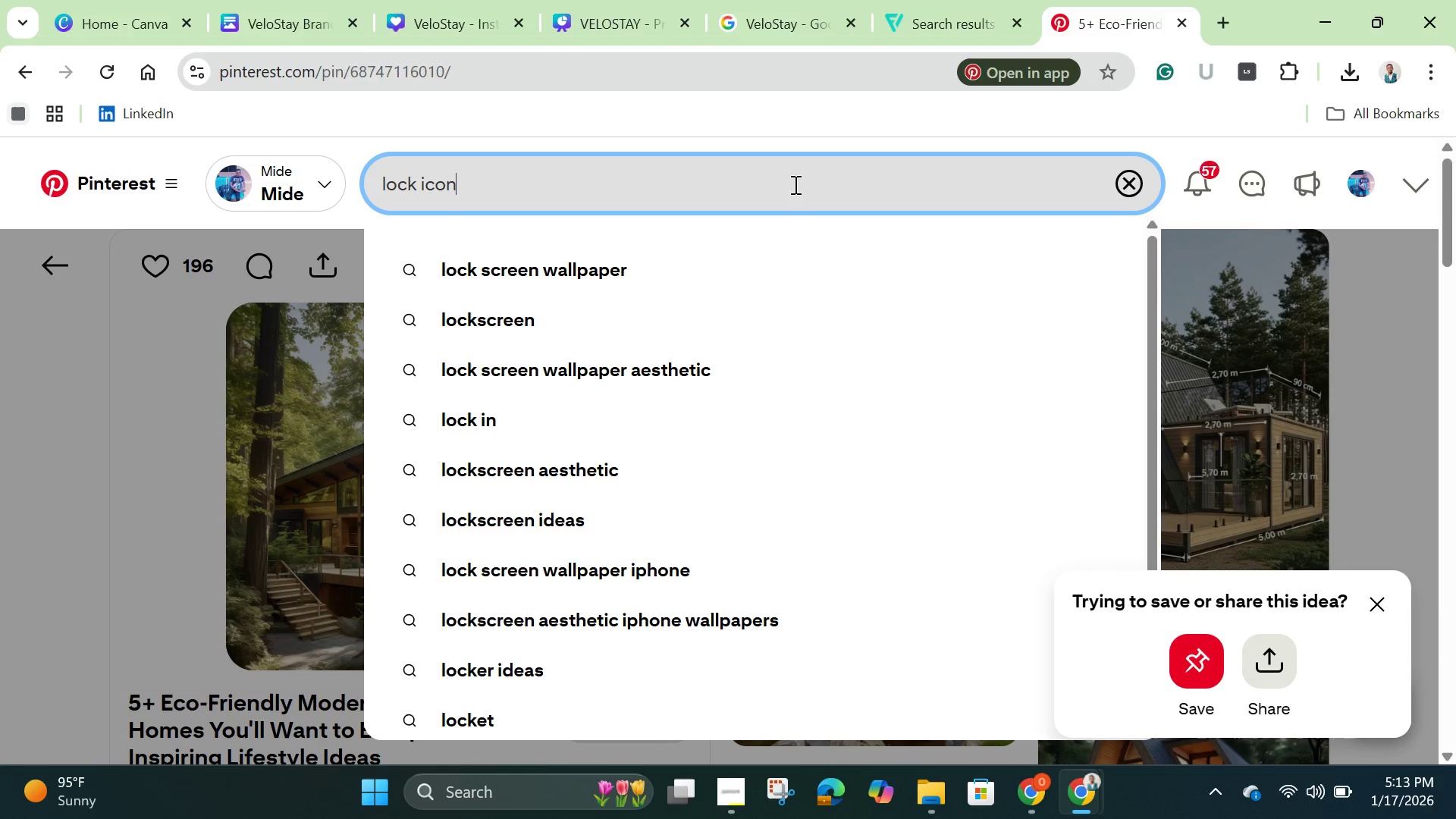 
key(Enter)
 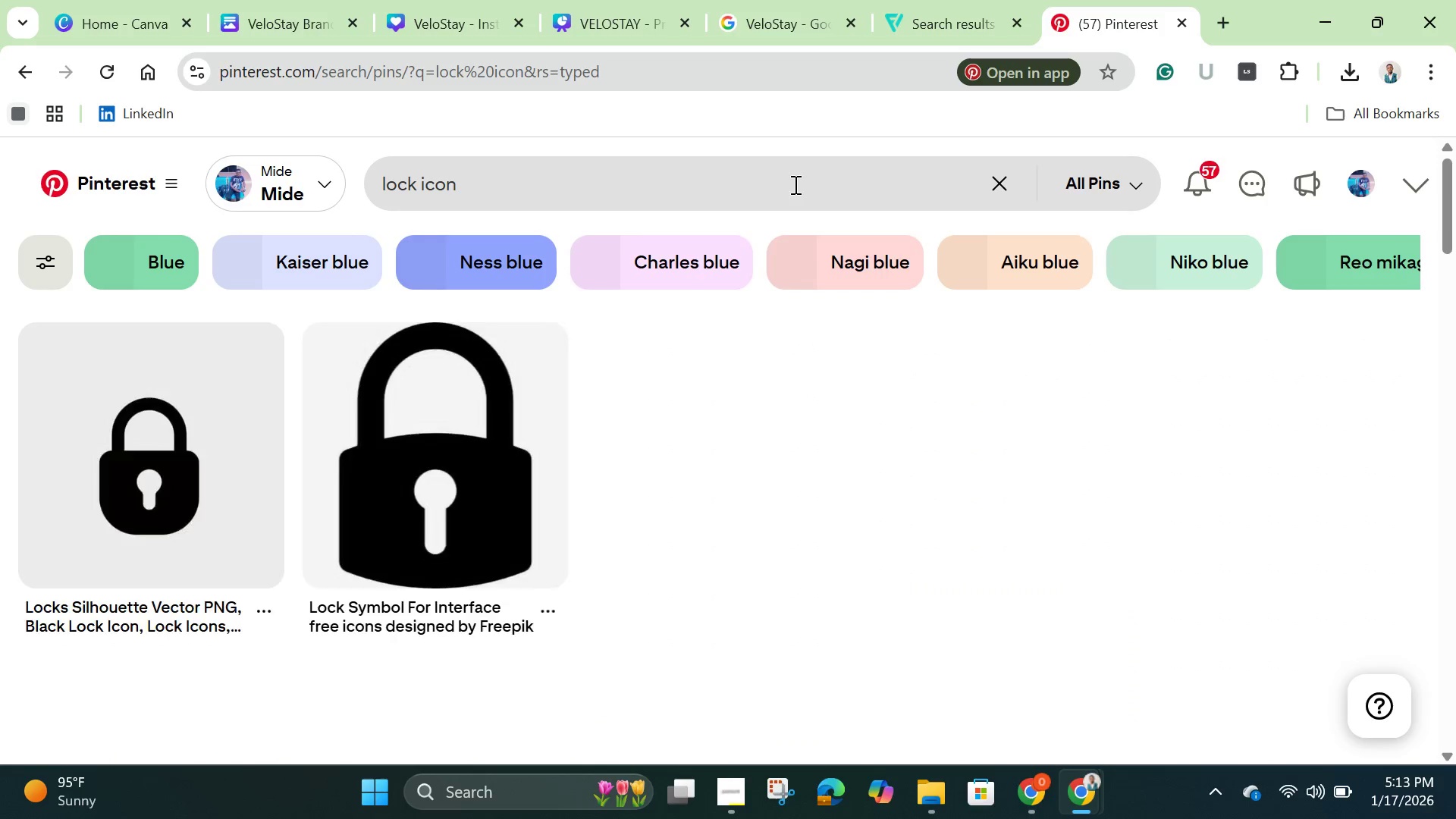 
mouse_move([819, 359])
 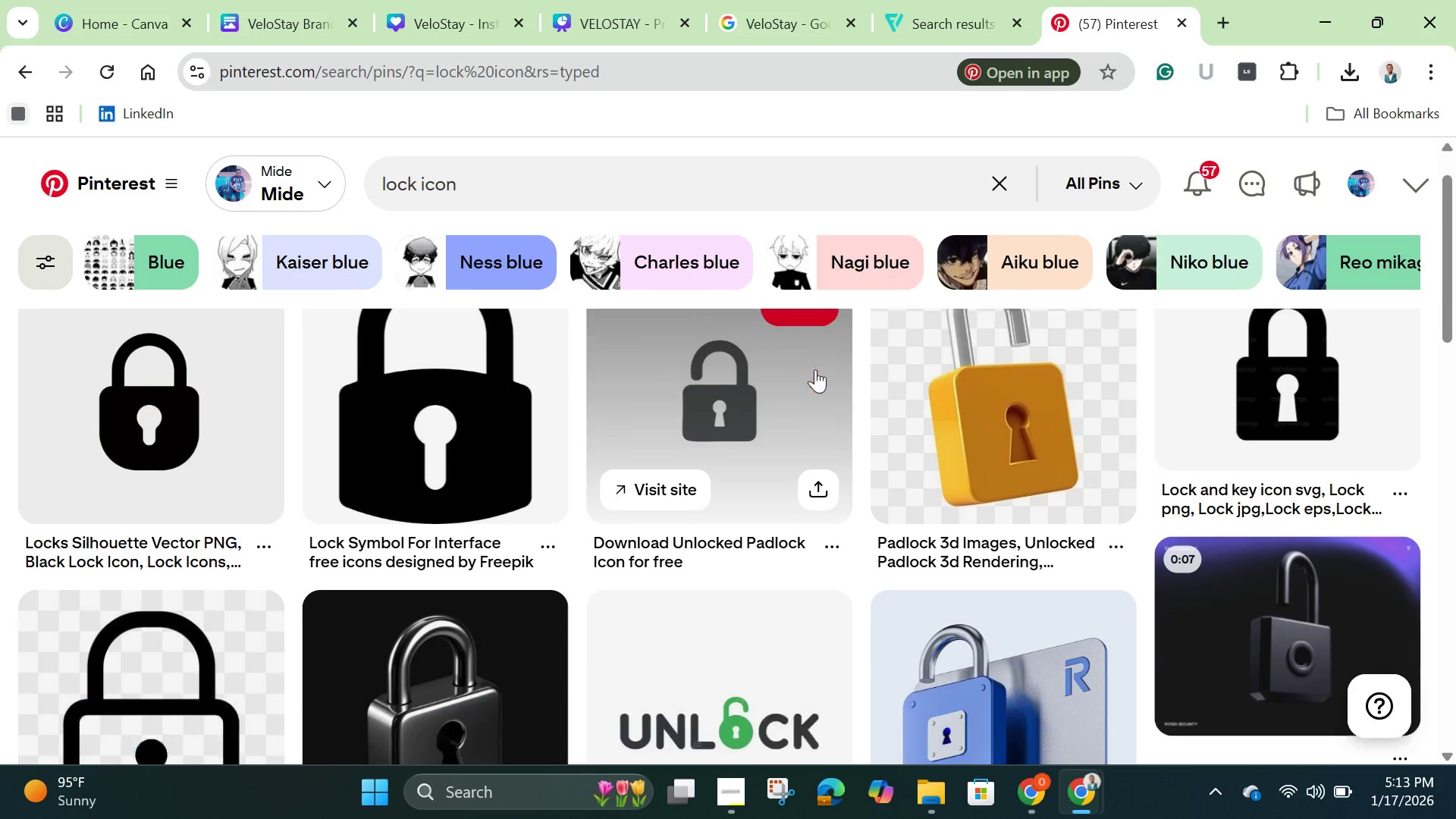 
scroll: coordinate [817, 381], scroll_direction: down, amount: 5.0
 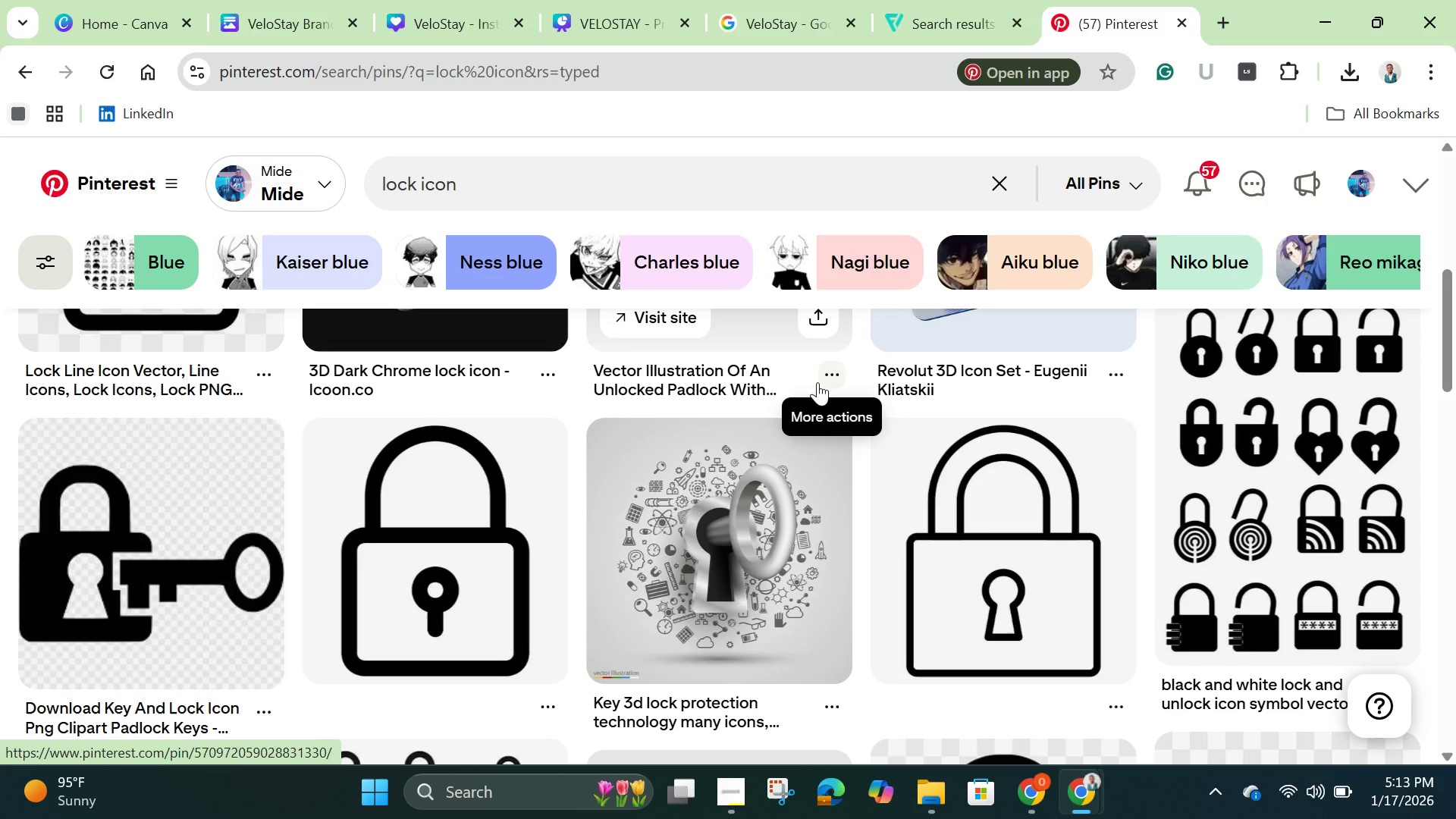 
scroll: coordinate [815, 442], scroll_direction: up, amount: 7.0
 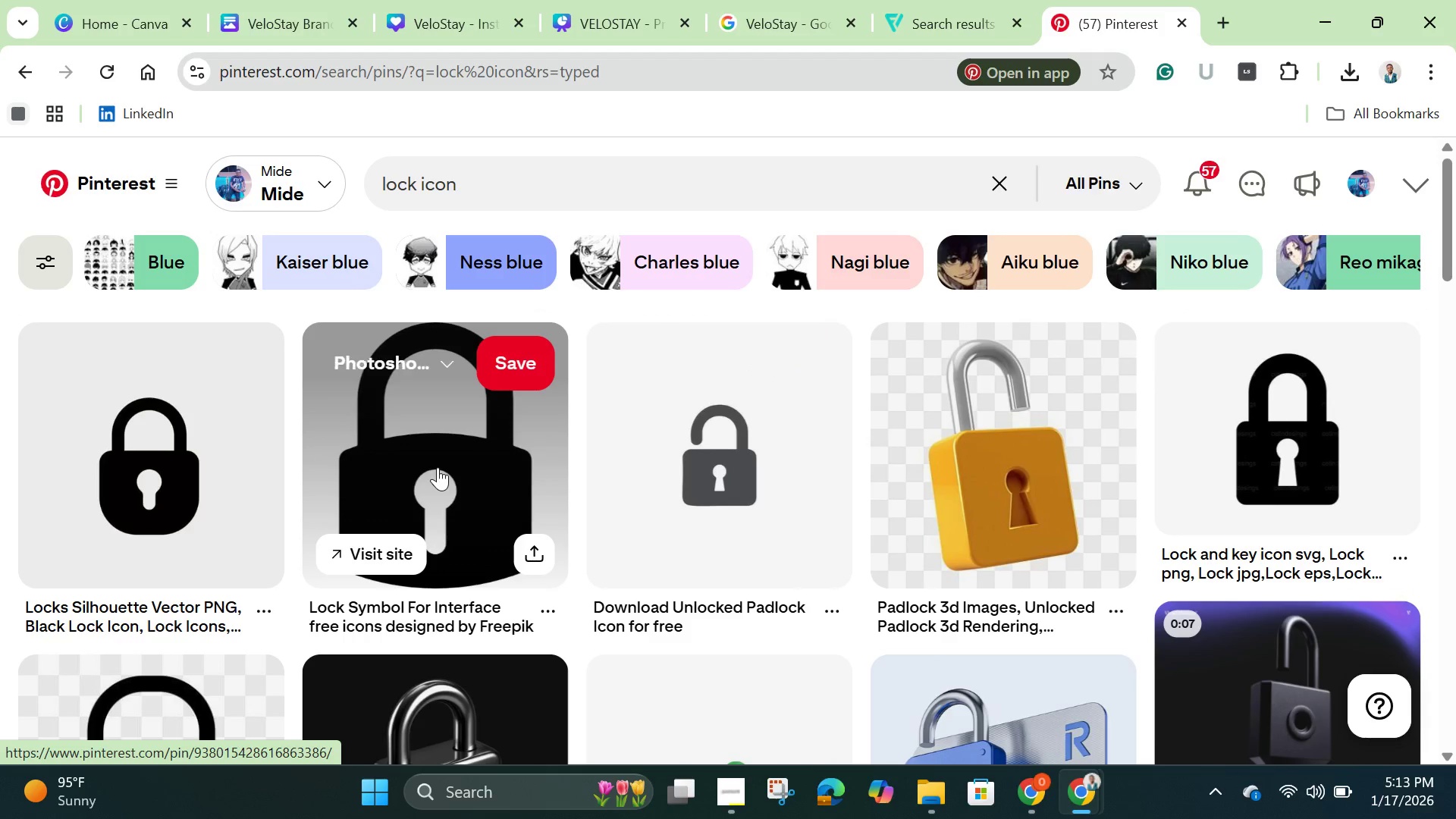 
left_click([438, 467])
 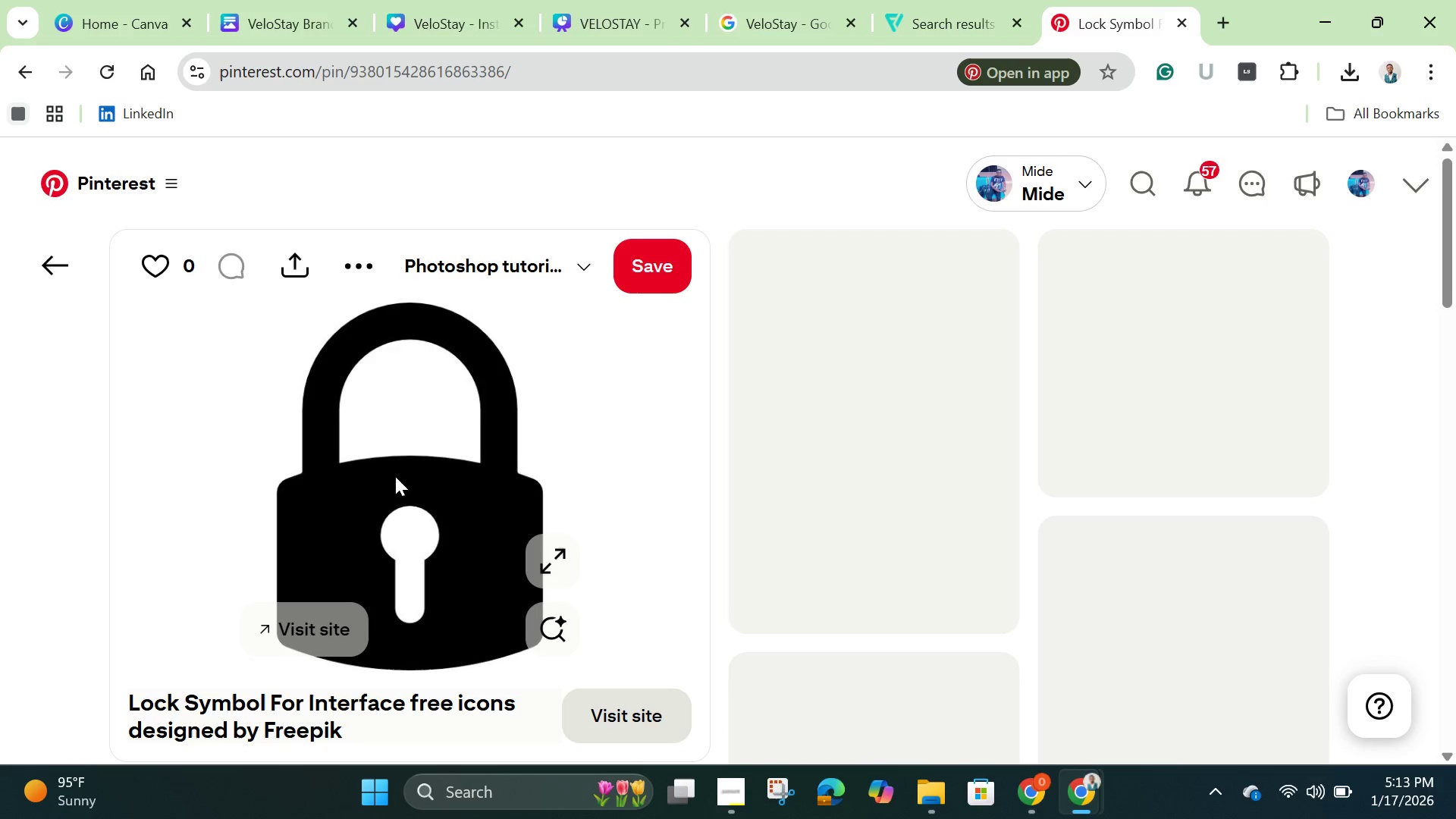 
right_click([335, 447])
 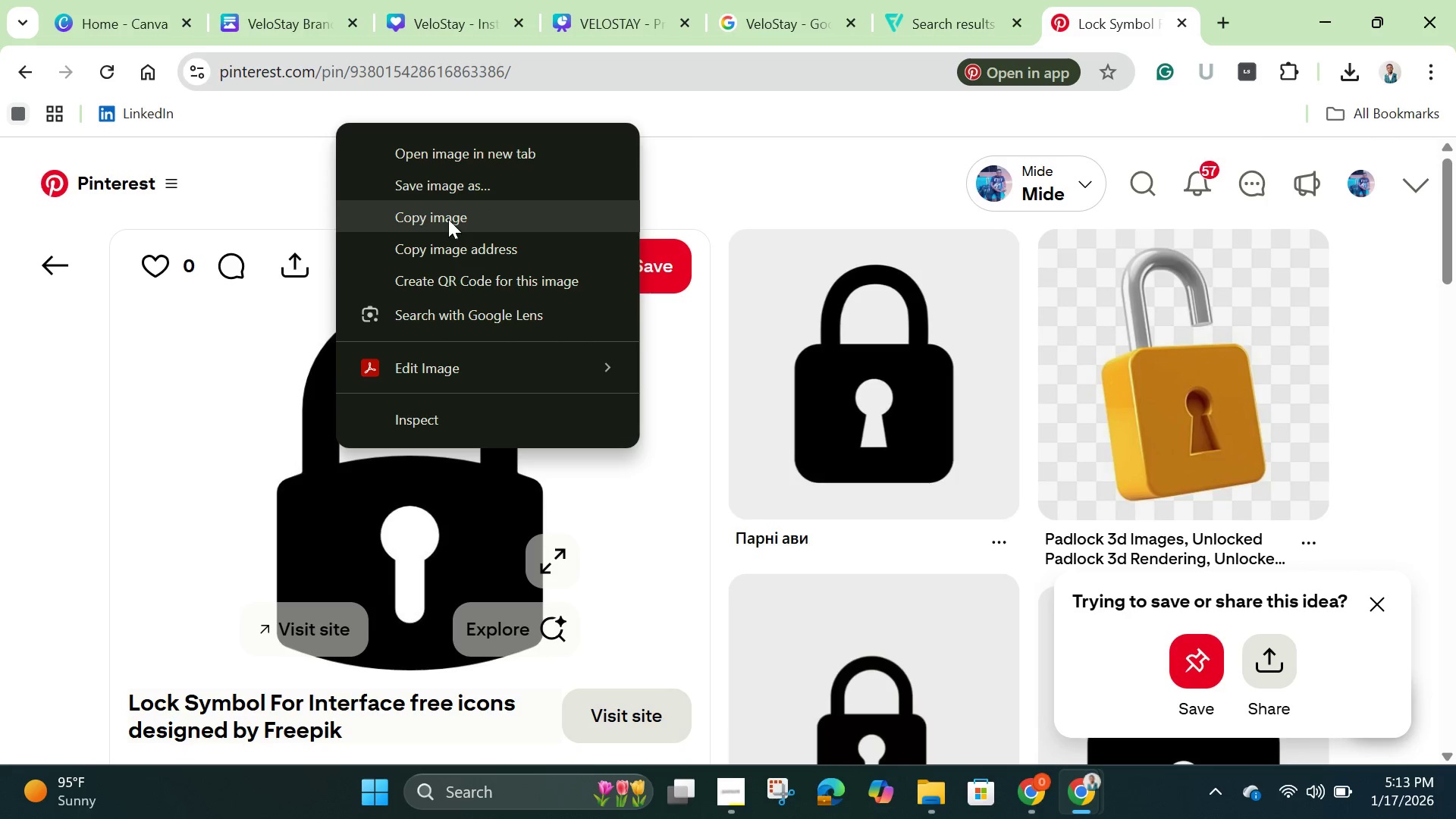 
left_click([447, 215])
 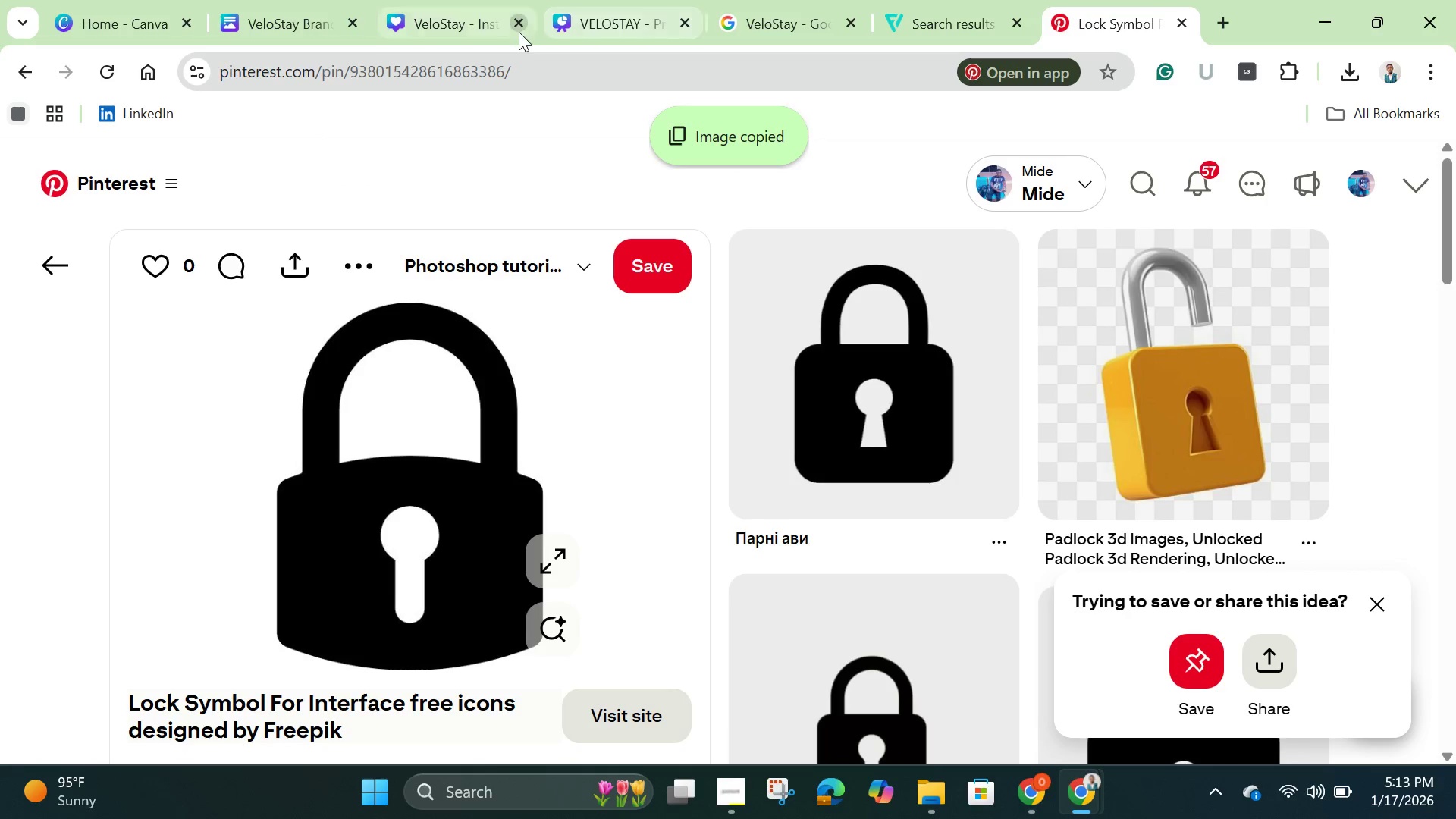 
left_click([624, 13])
 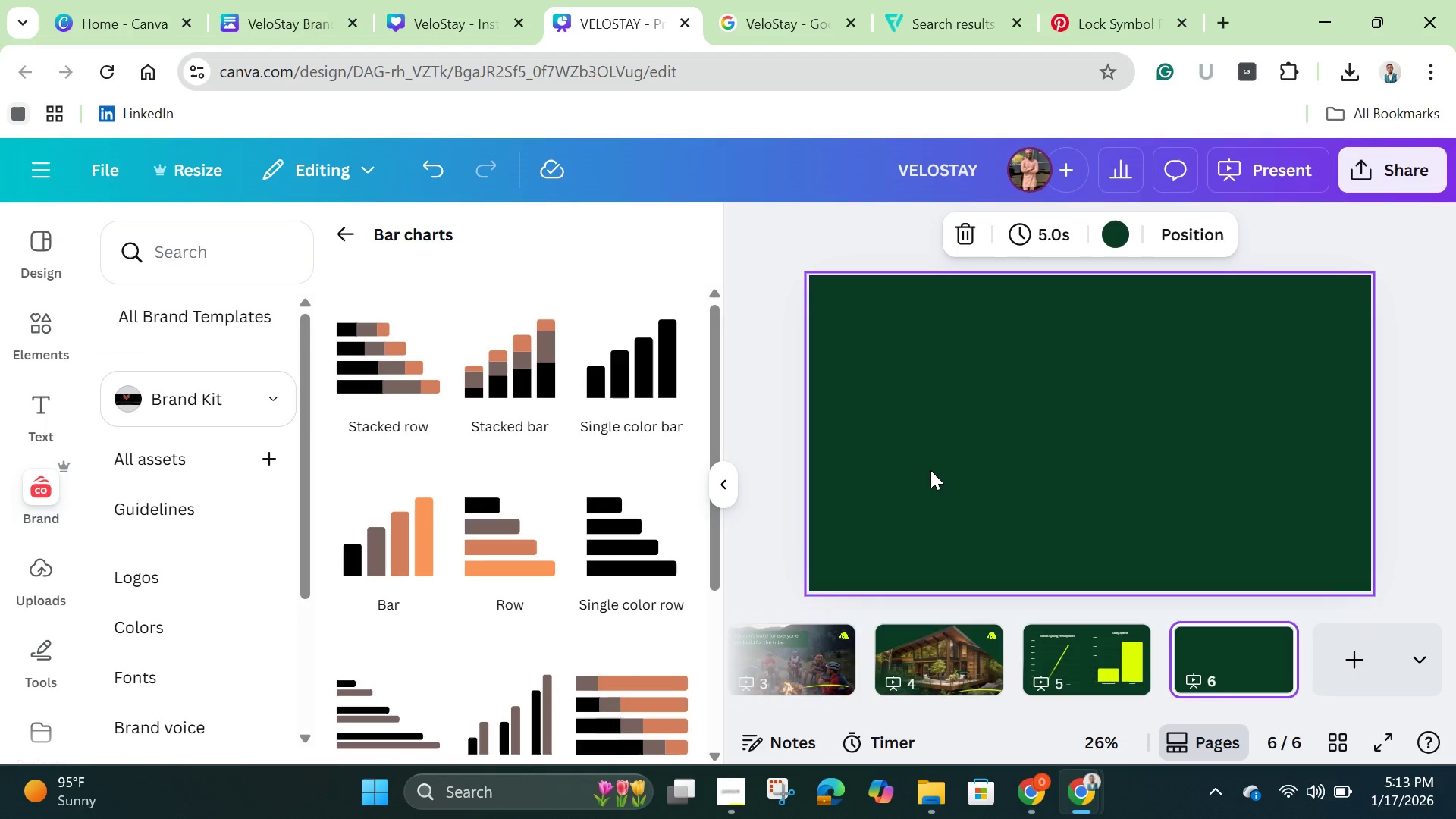 
left_click([930, 470])
 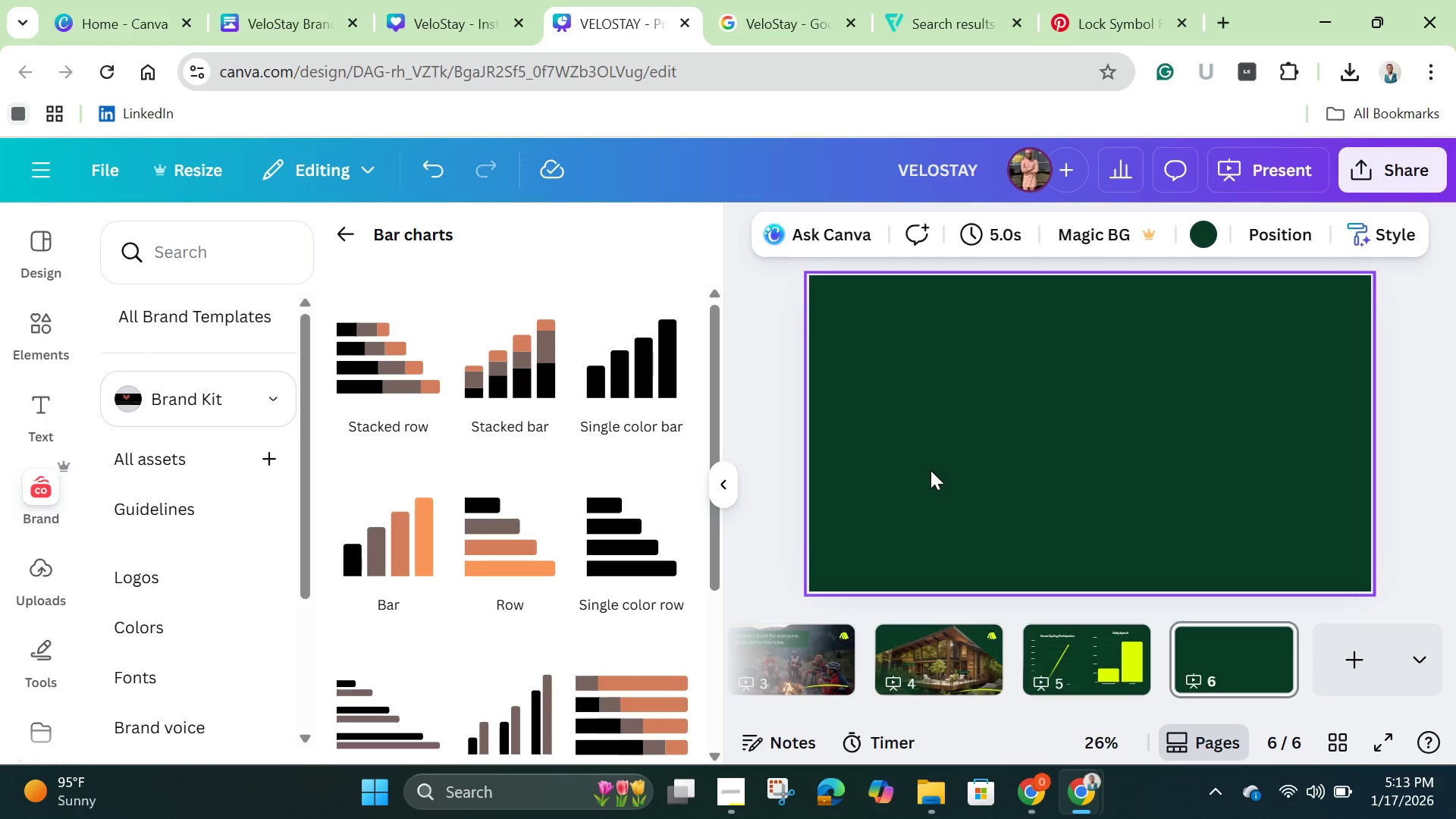 
wait(12.72)
 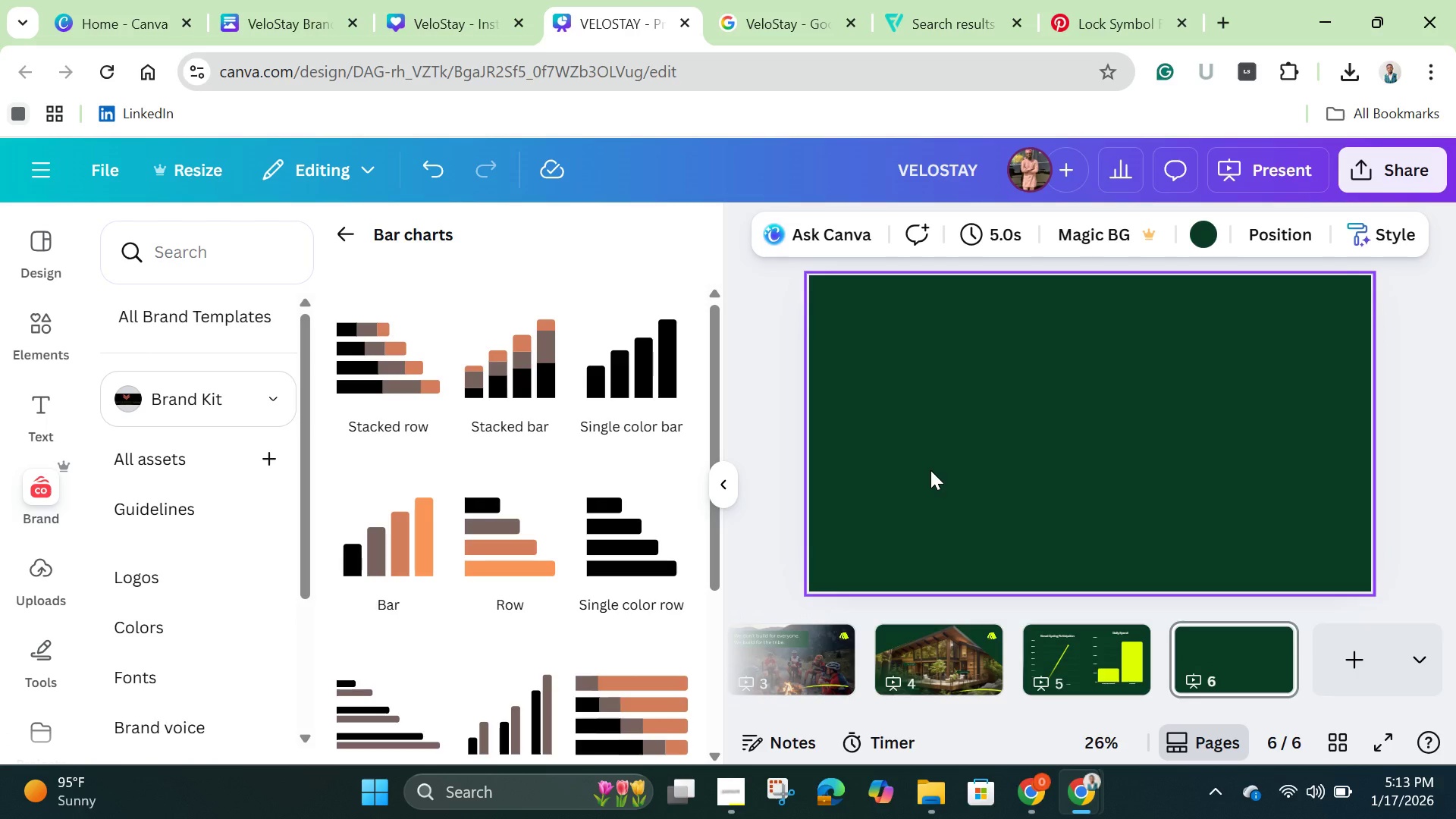 
hold_key(key=ControlLeft, duration=1.5)
 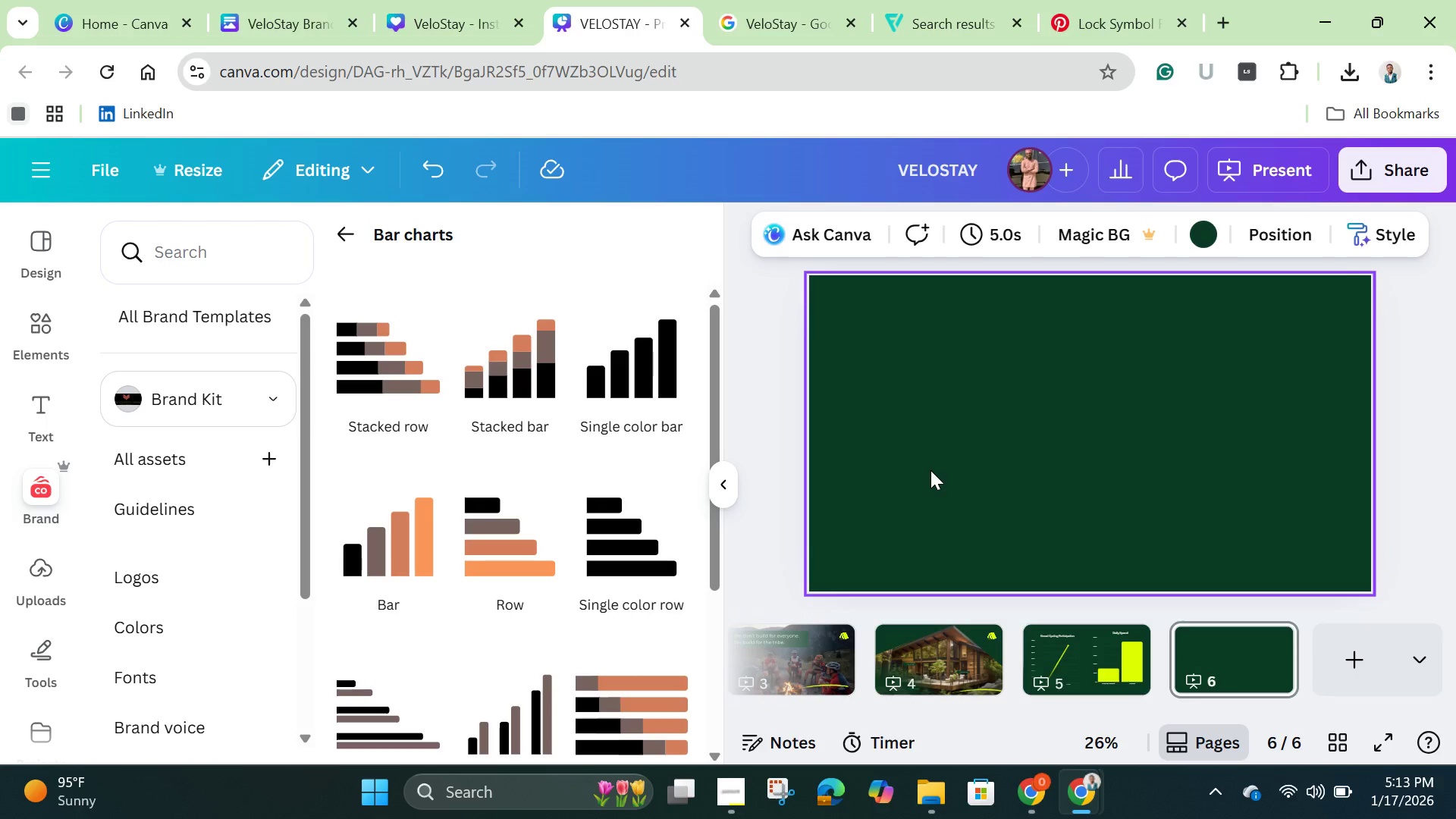 
key(Control+V)
 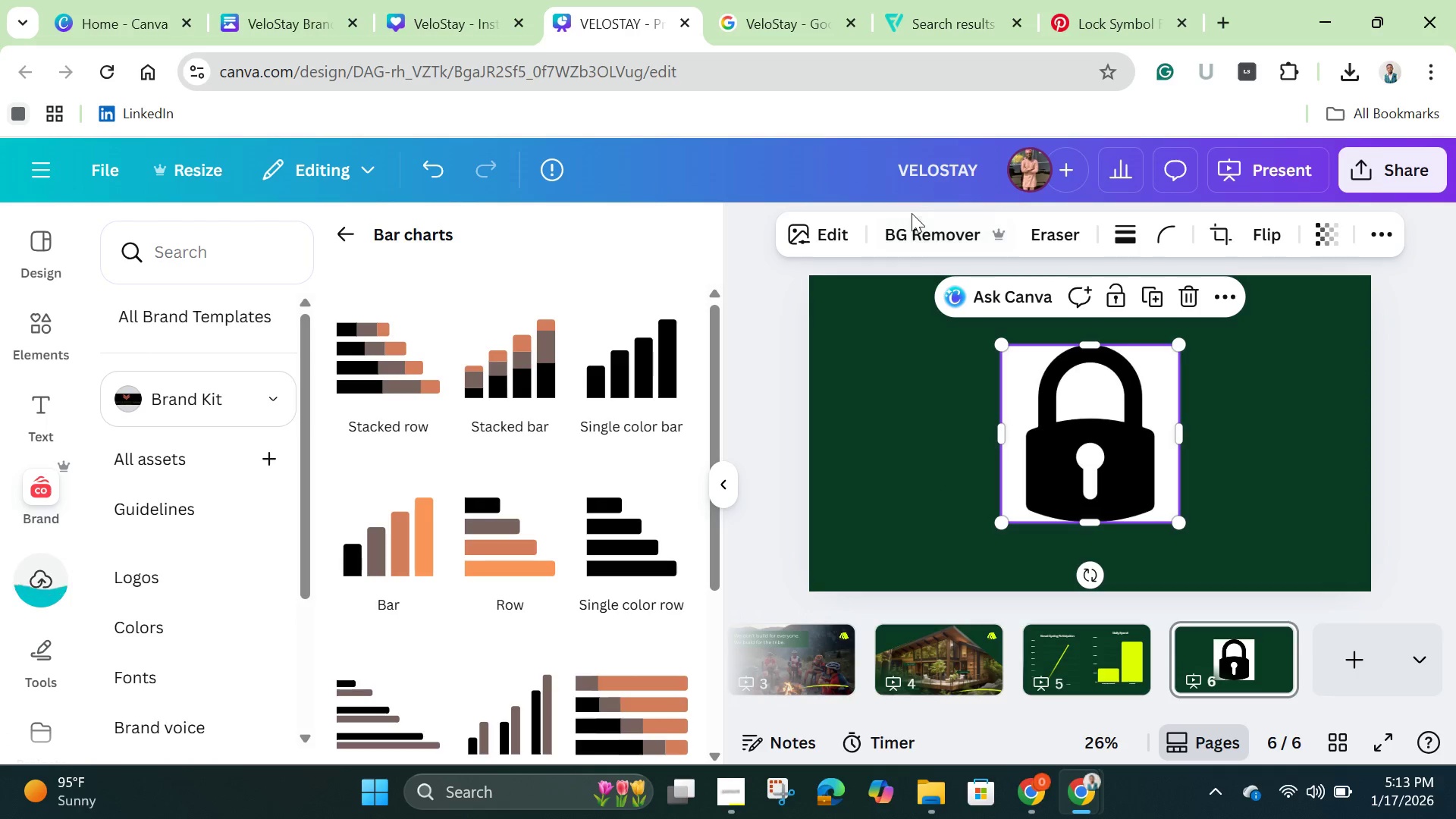 
left_click([930, 238])
 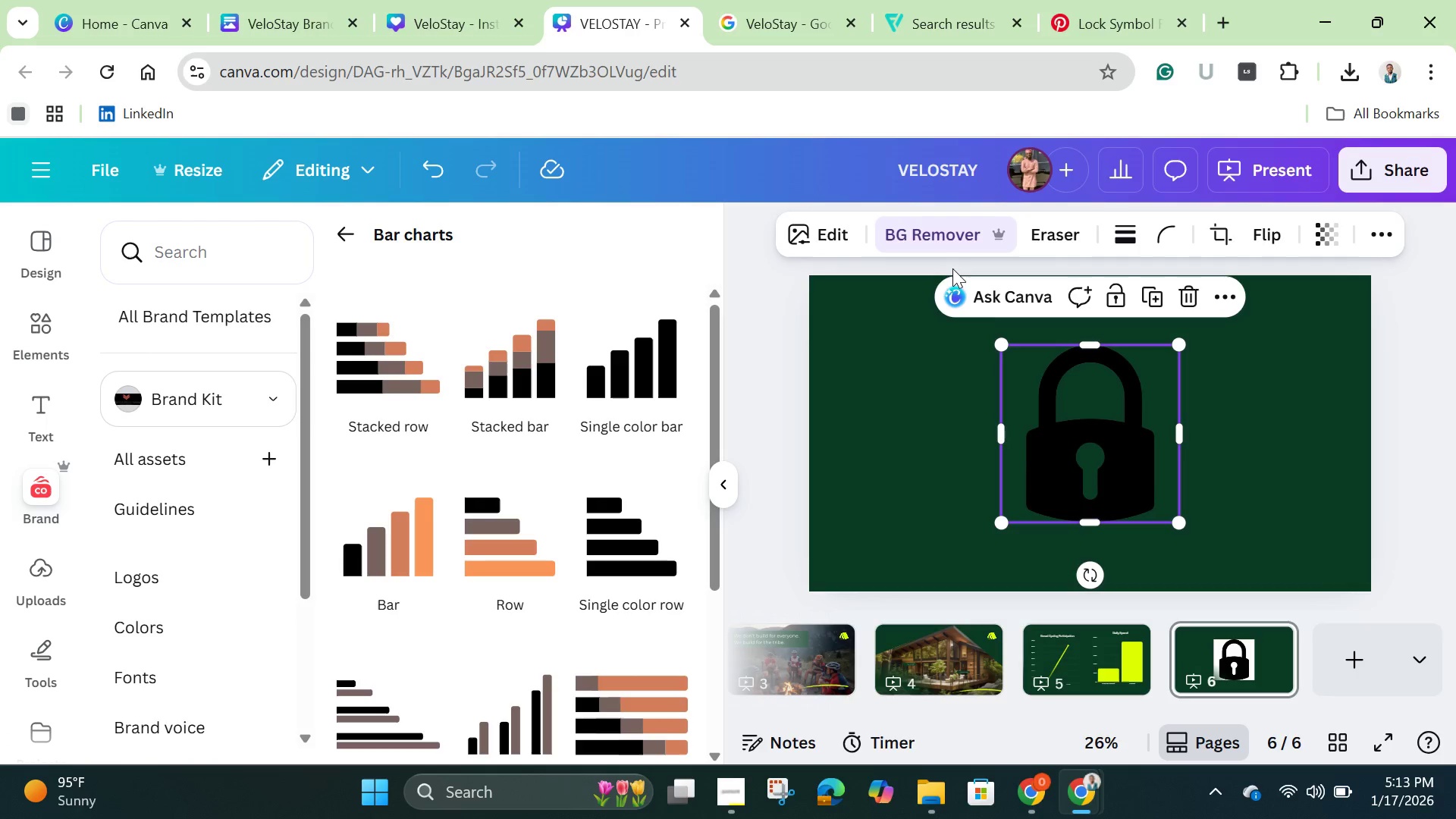 
wait(6.34)
 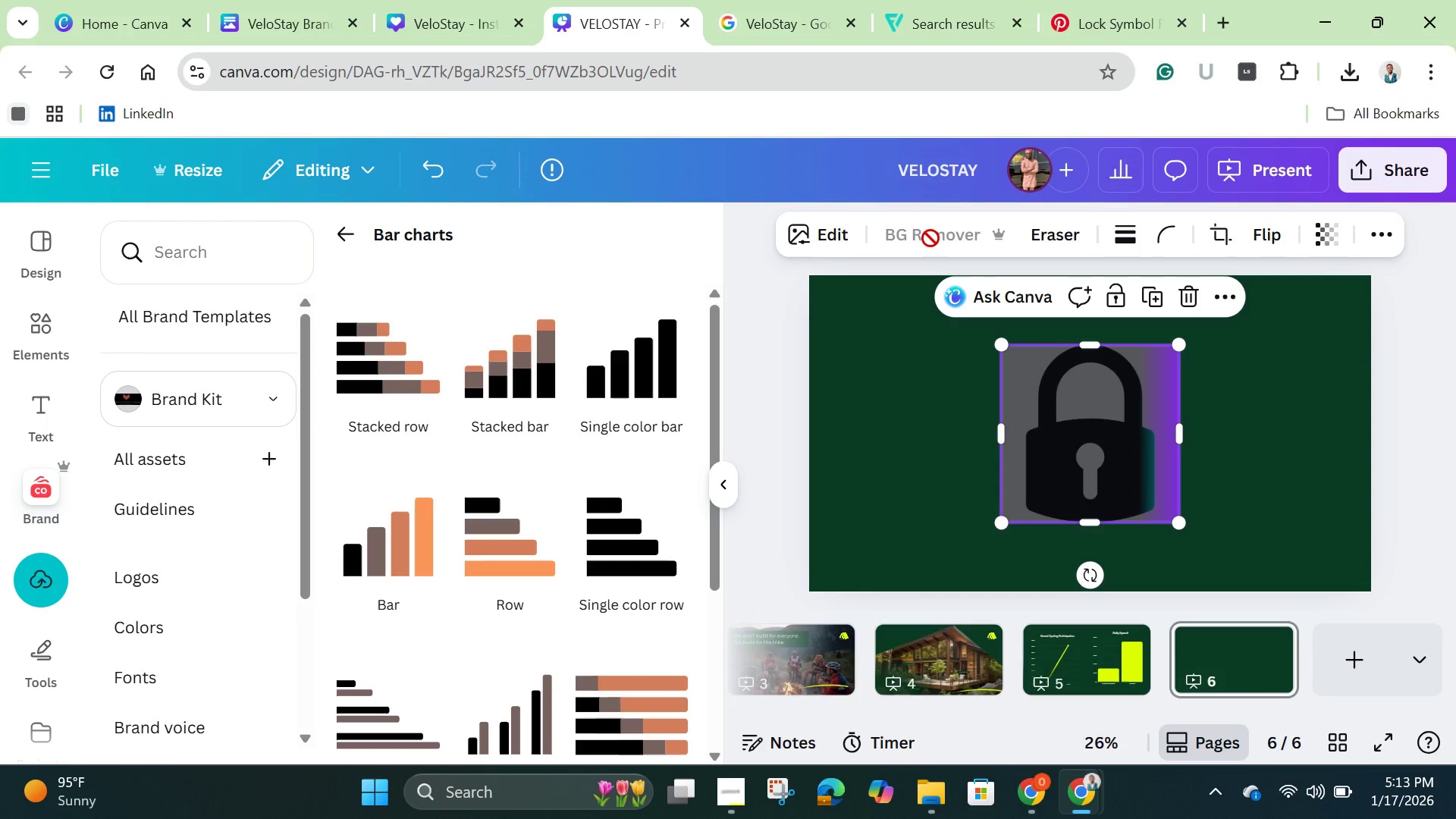 
left_click([824, 231])
 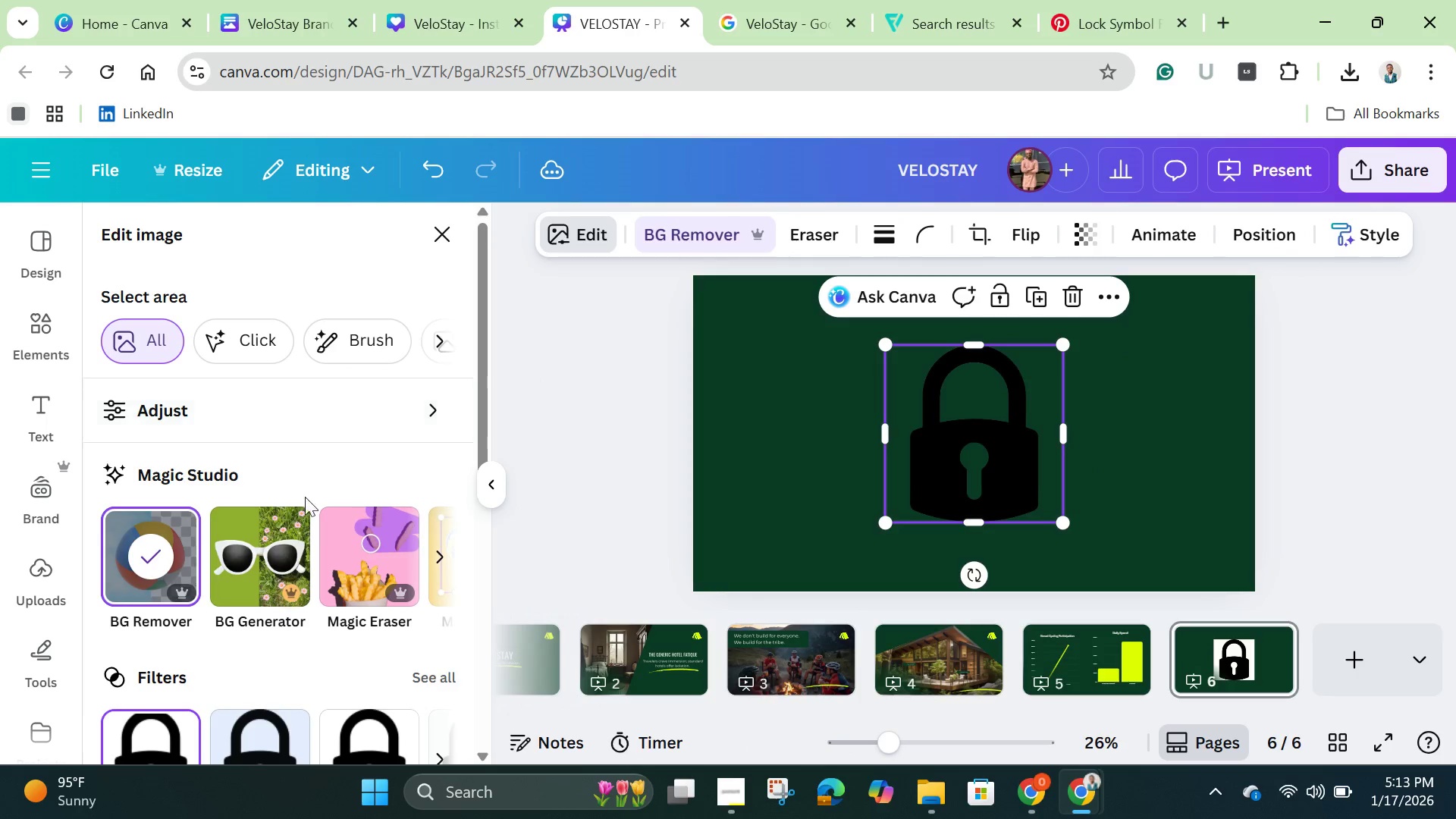 
scroll: coordinate [312, 519], scroll_direction: down, amount: 2.0
 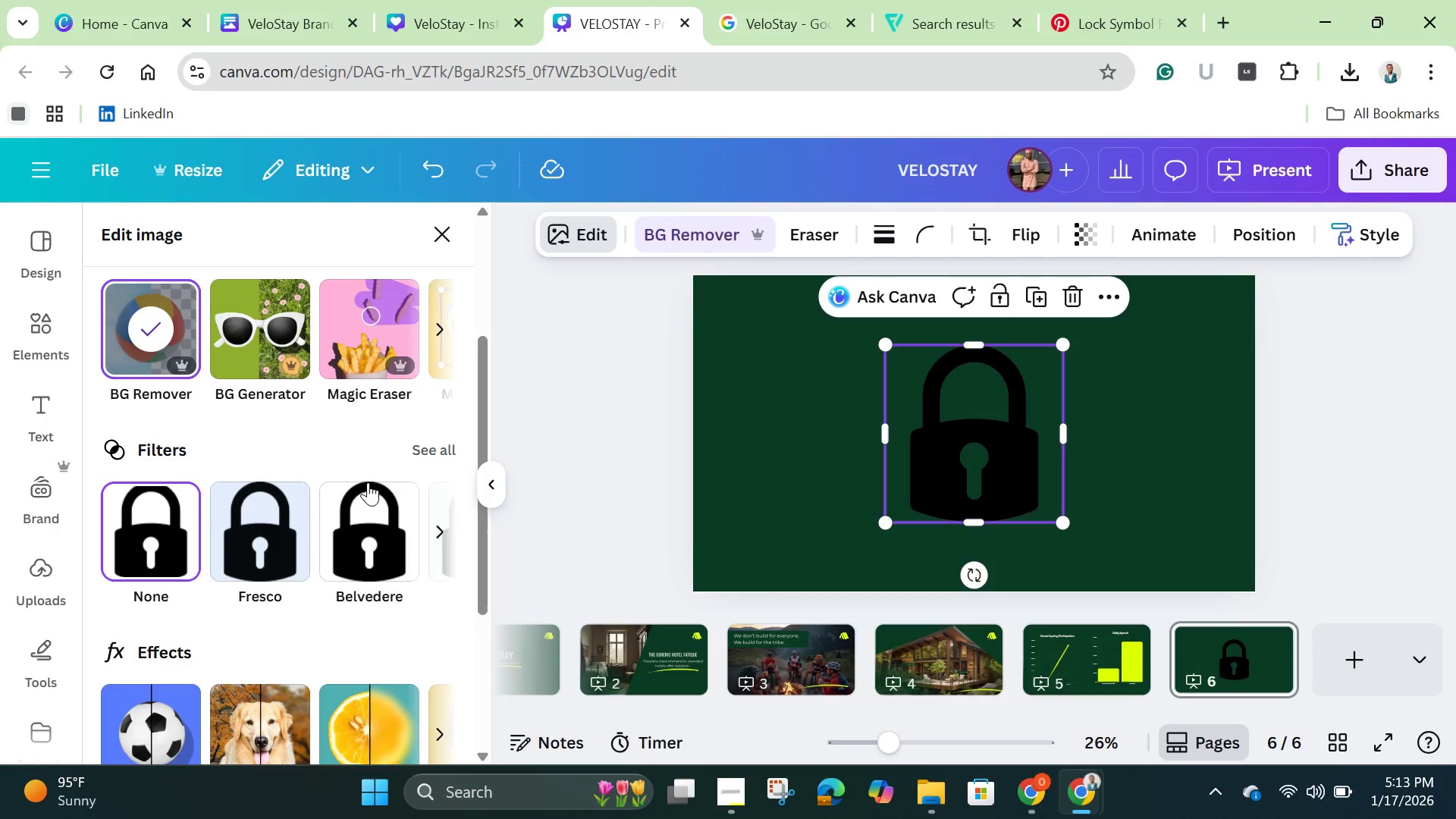 
wait(11.43)
 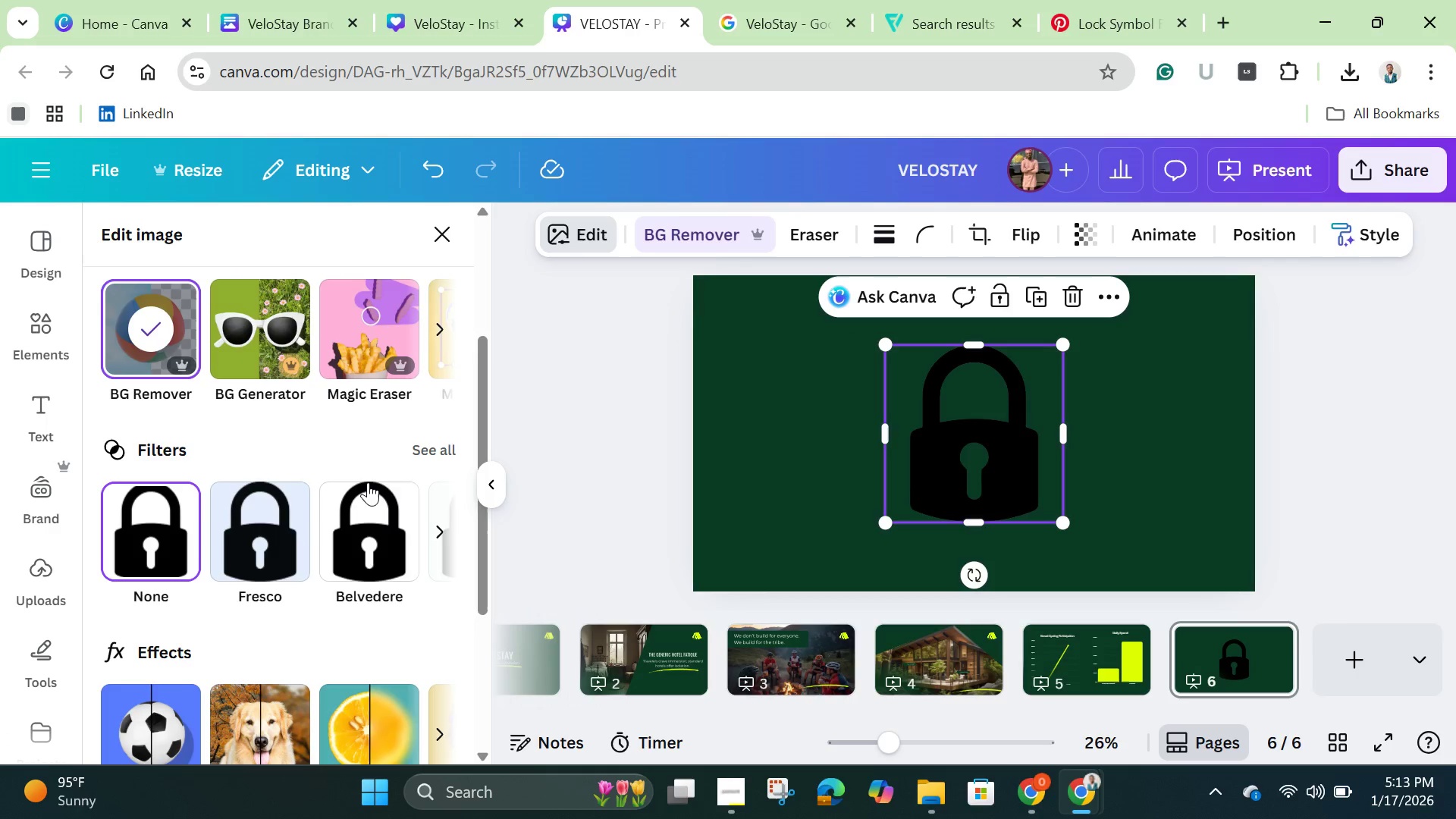 
left_click([779, 510])
 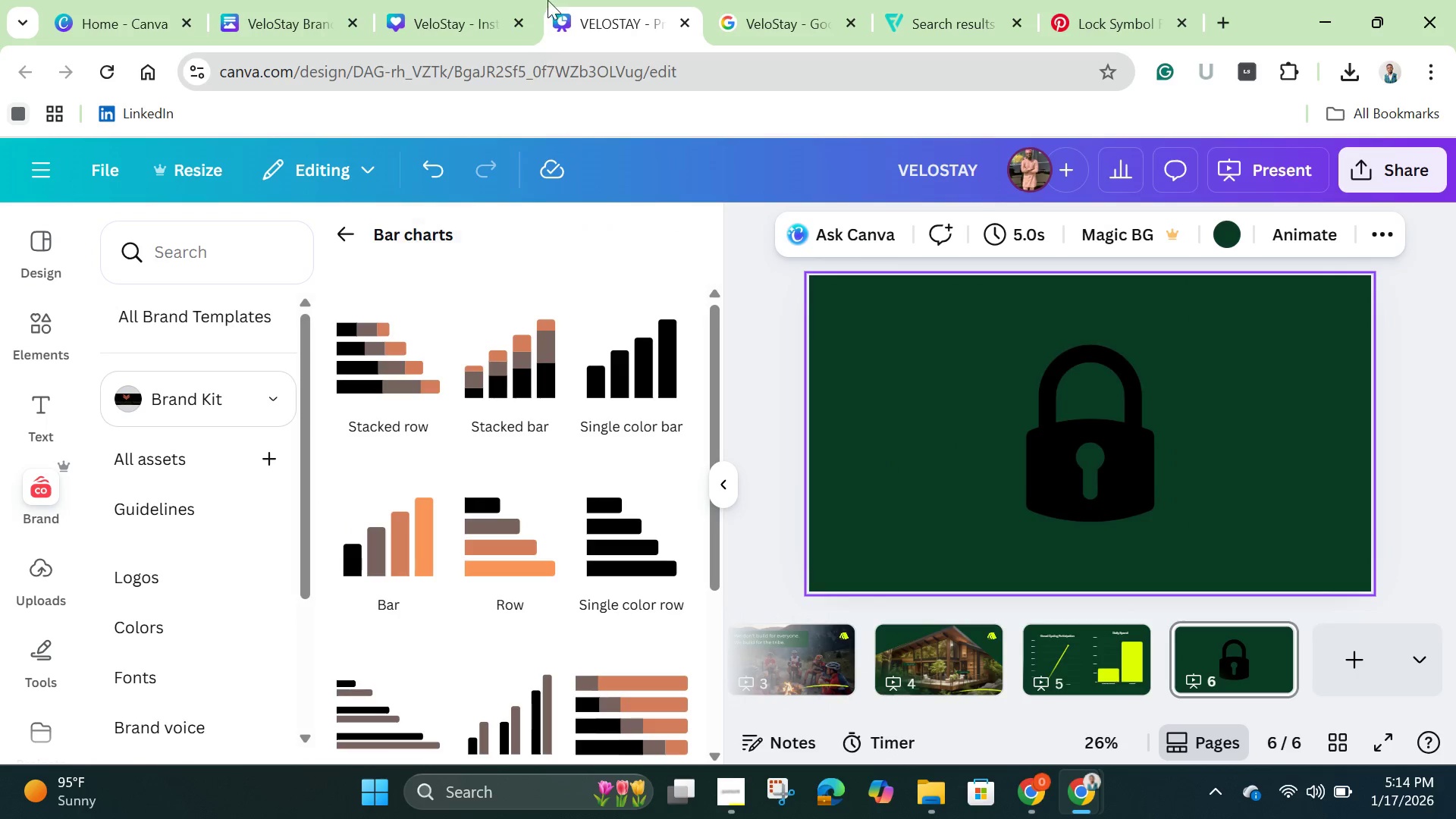 
left_click([438, 14])
 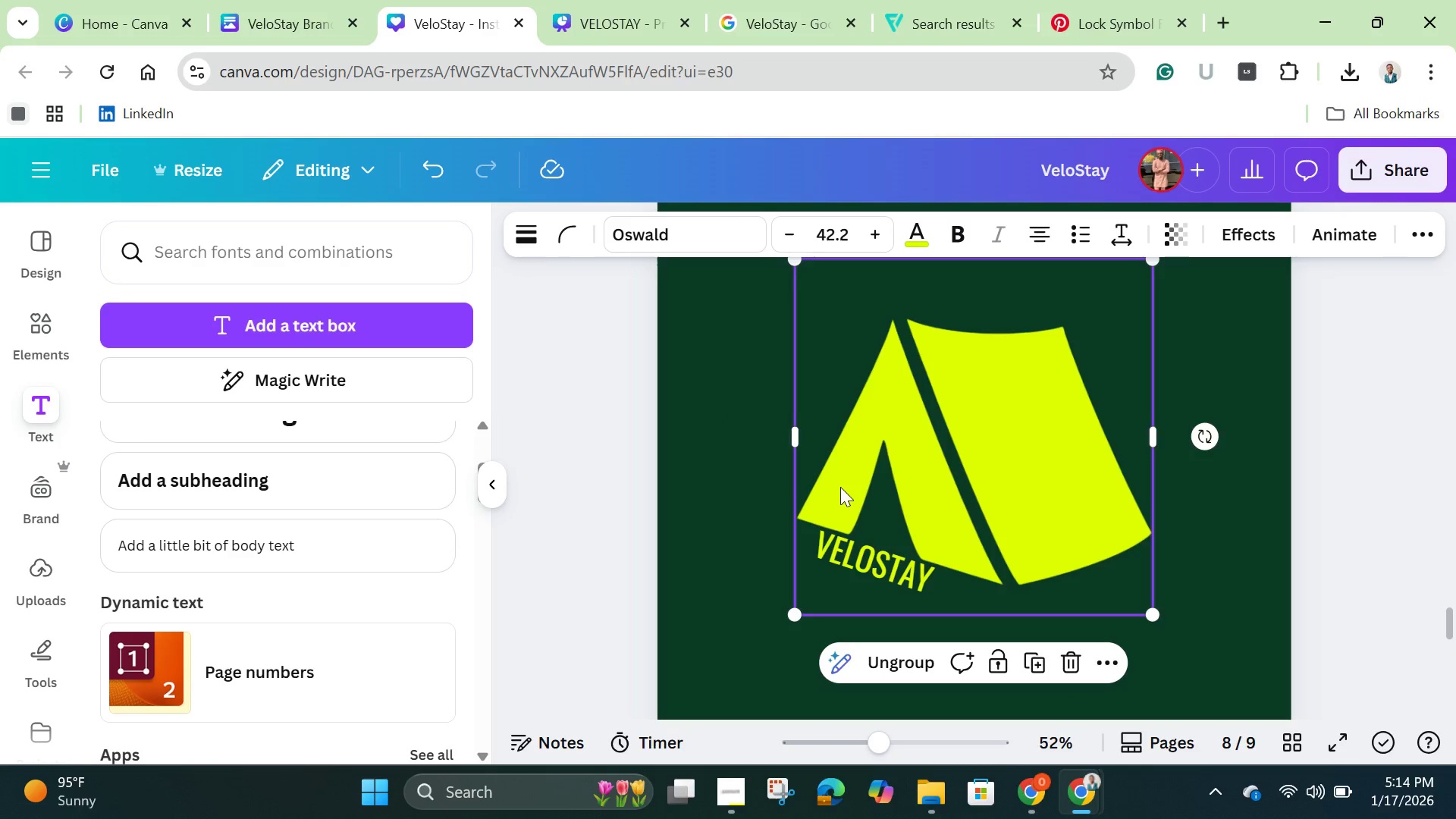 
scroll: coordinate [861, 493], scroll_direction: up, amount: 4.0
 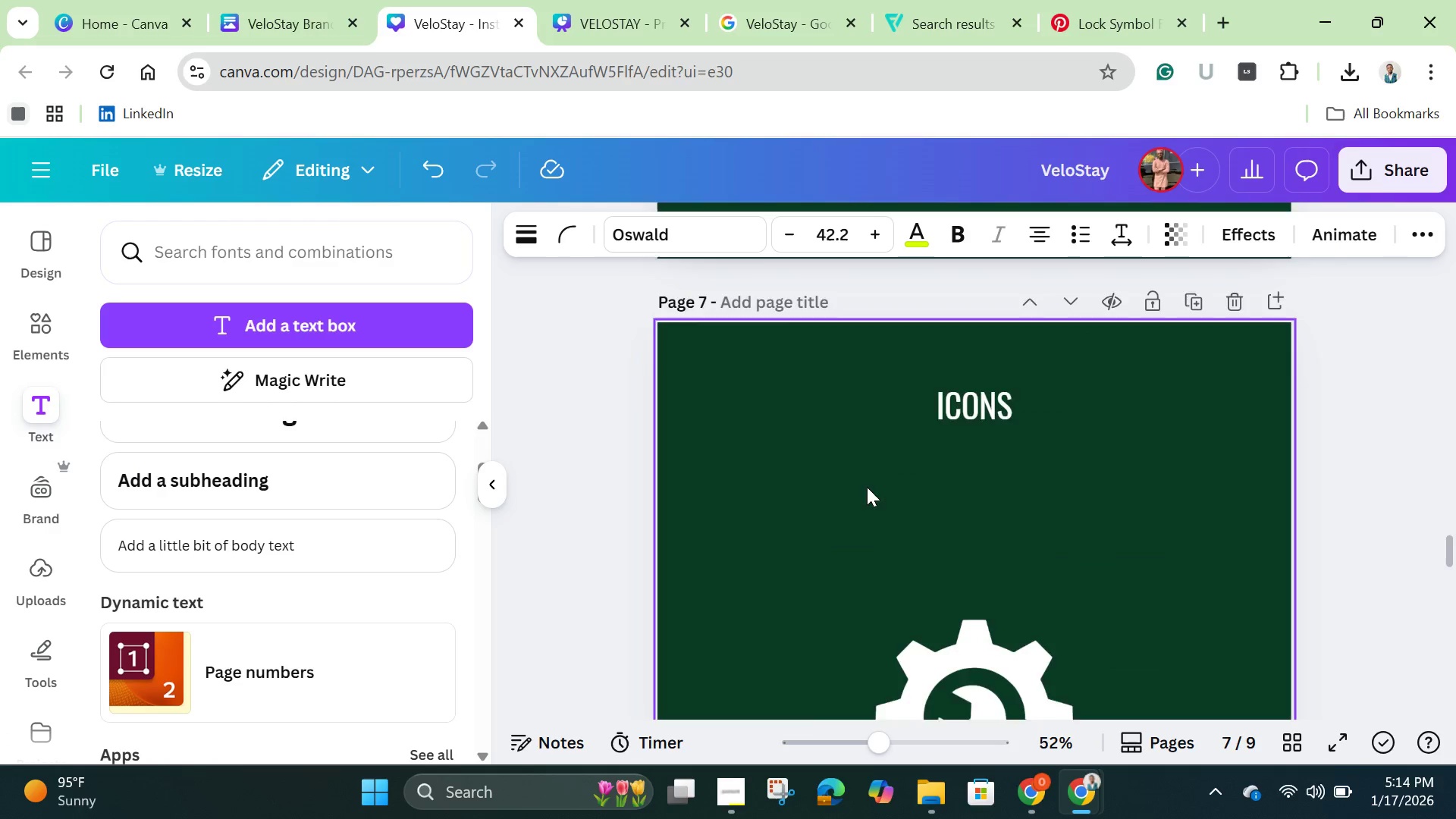 
scroll: coordinate [867, 487], scroll_direction: down, amount: 2.0
 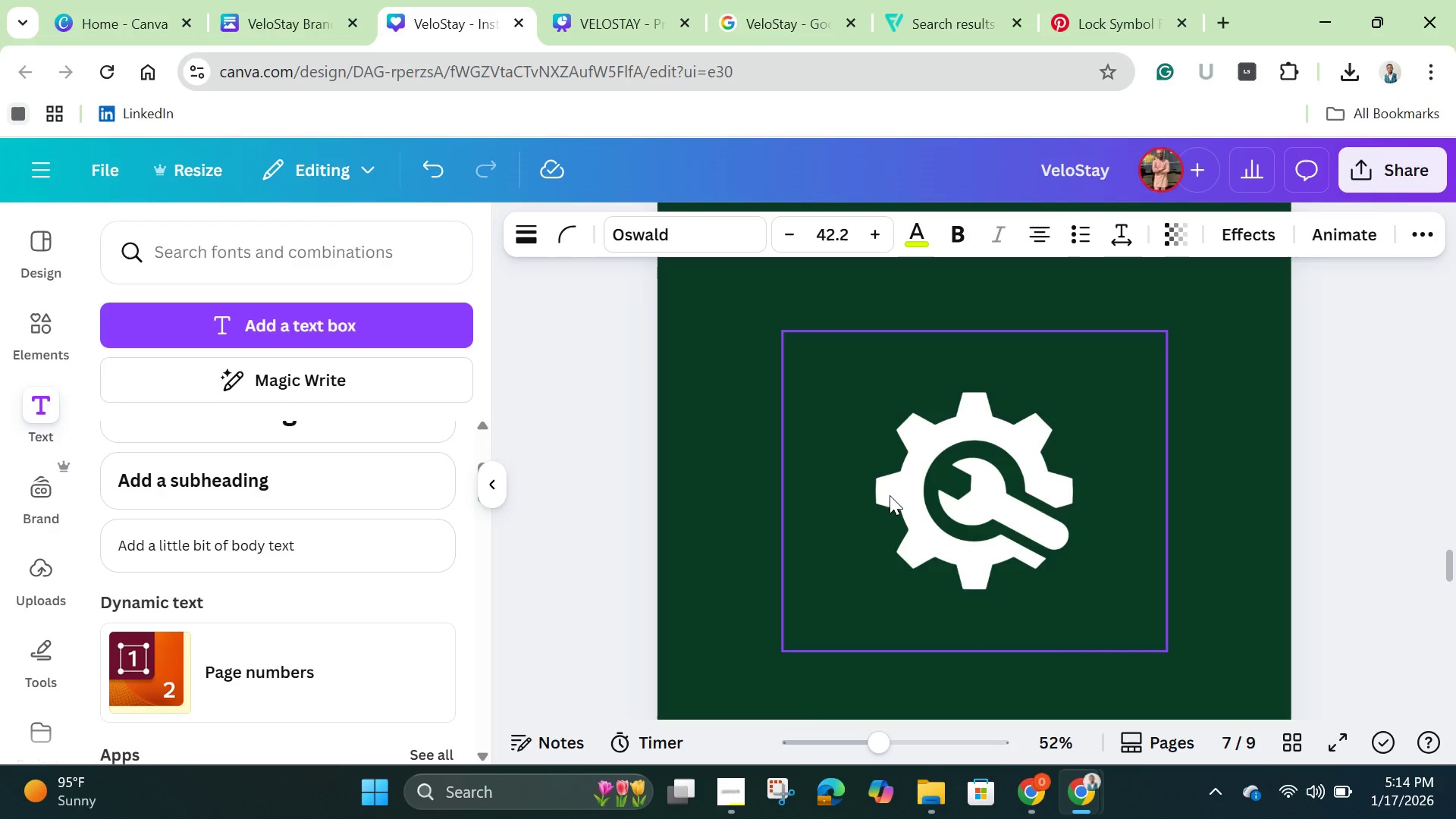 
left_click([890, 495])
 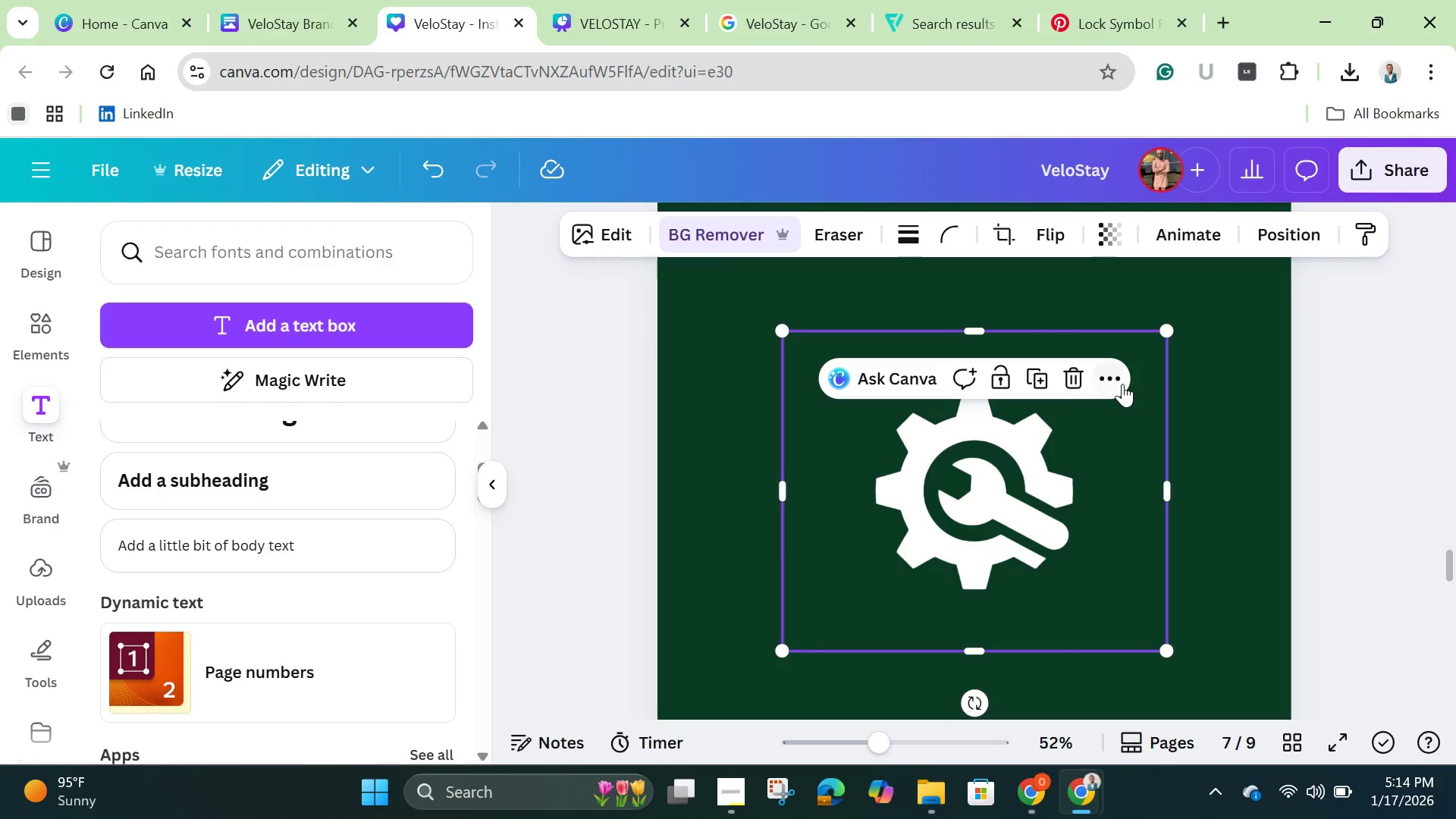 
left_click([1122, 384])
 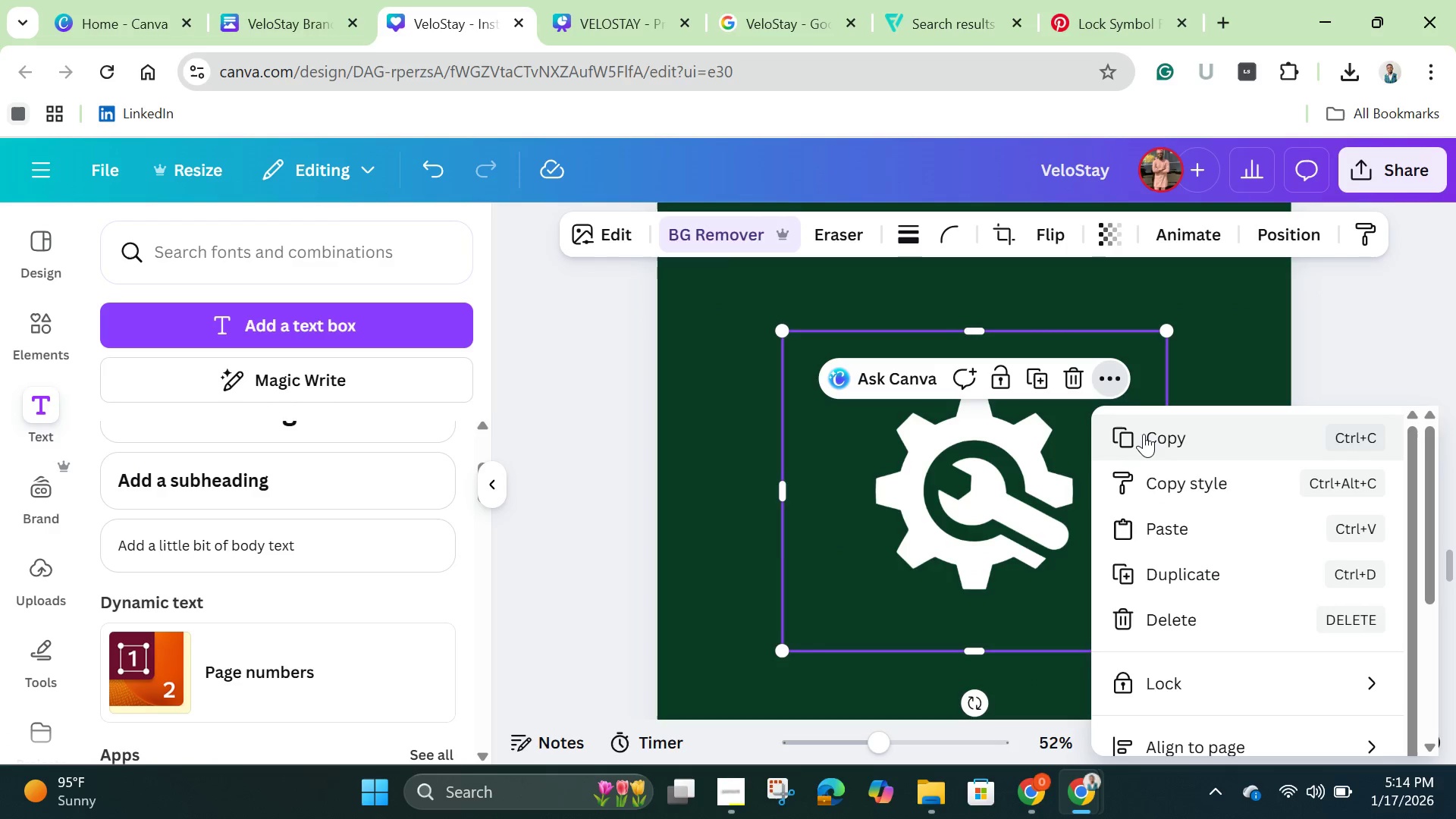 
left_click([1145, 435])
 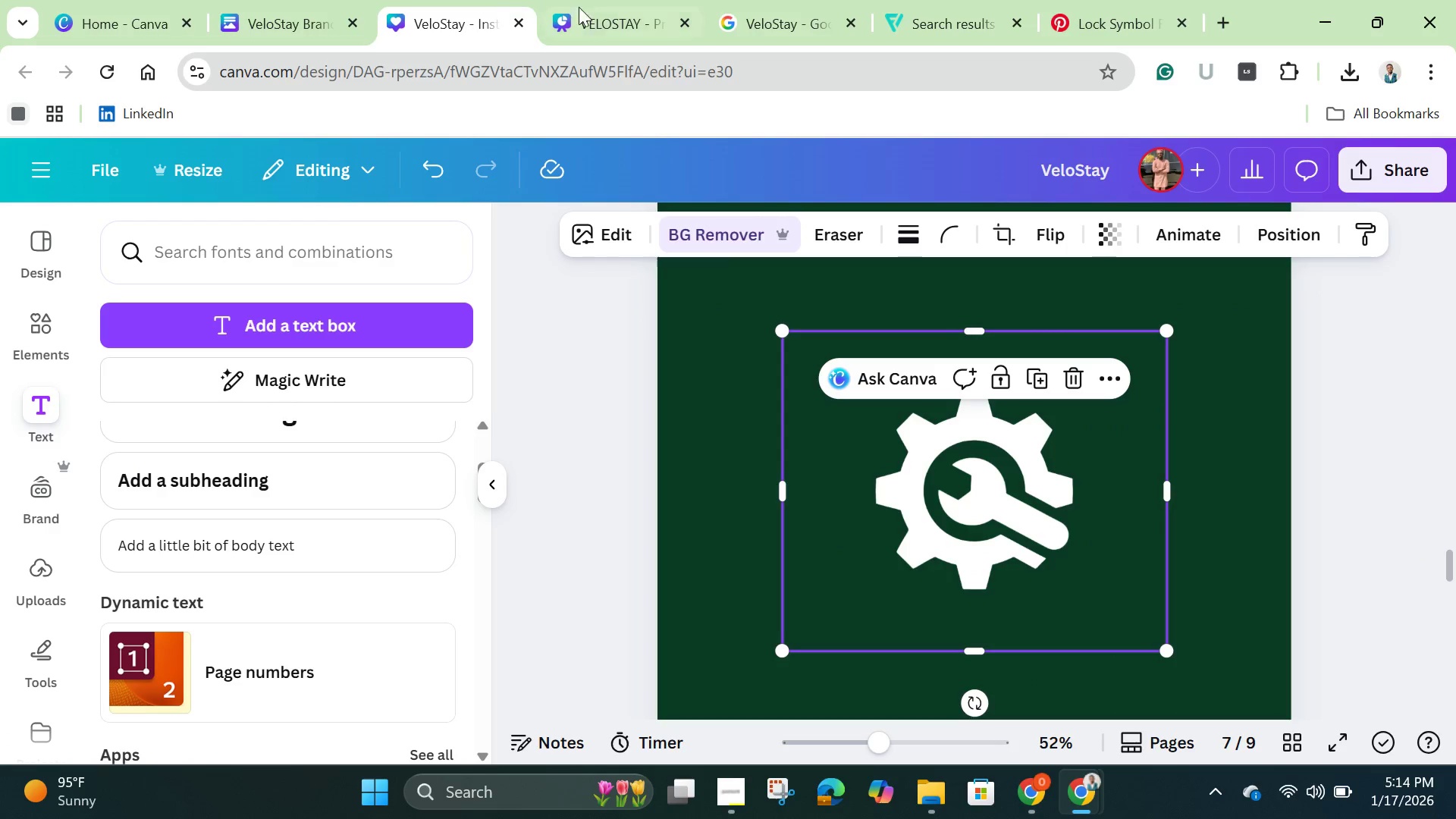 
left_click([624, 12])
 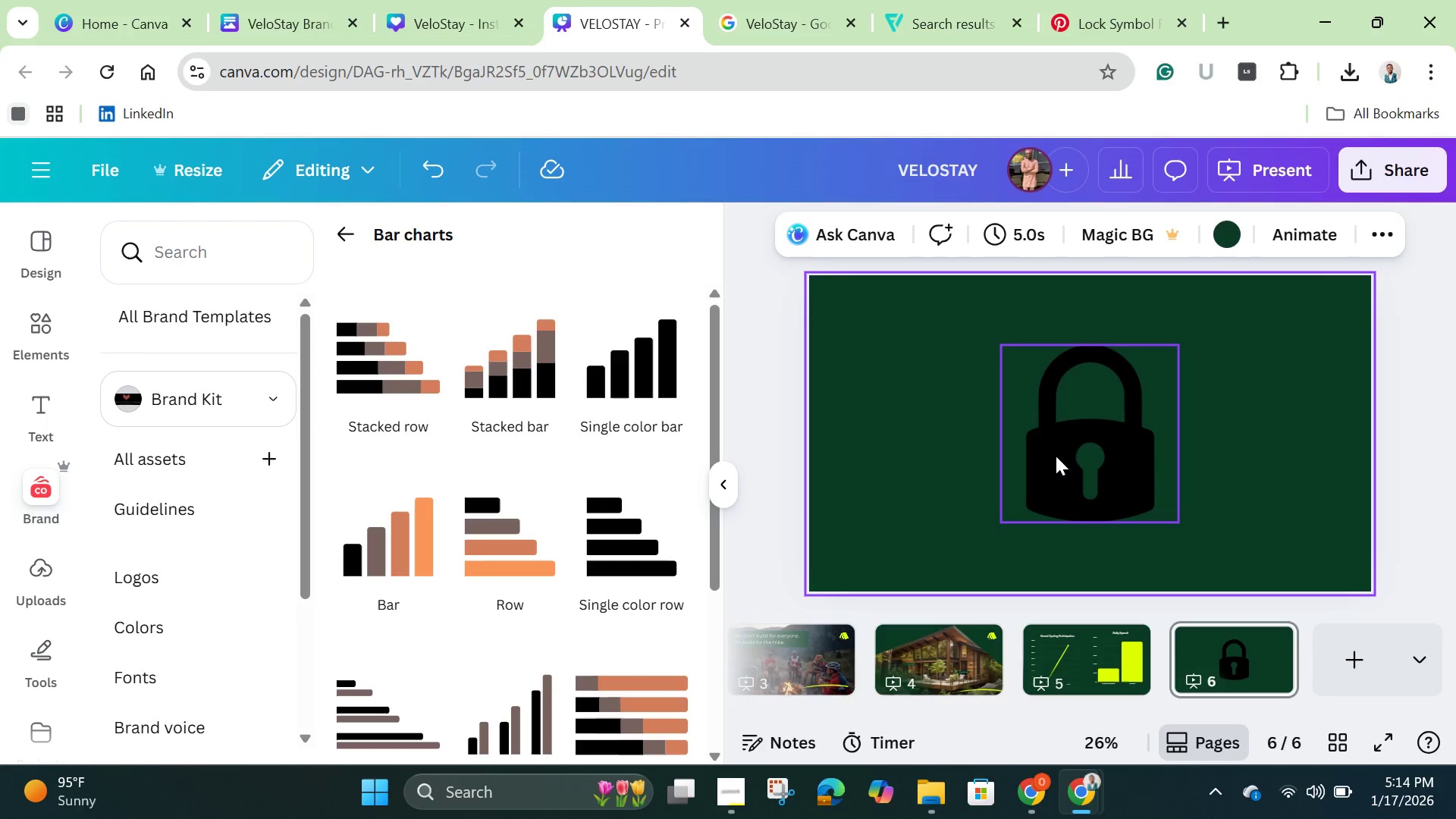 
left_click_drag(start_coordinate=[1070, 447], to_coordinate=[888, 387])
 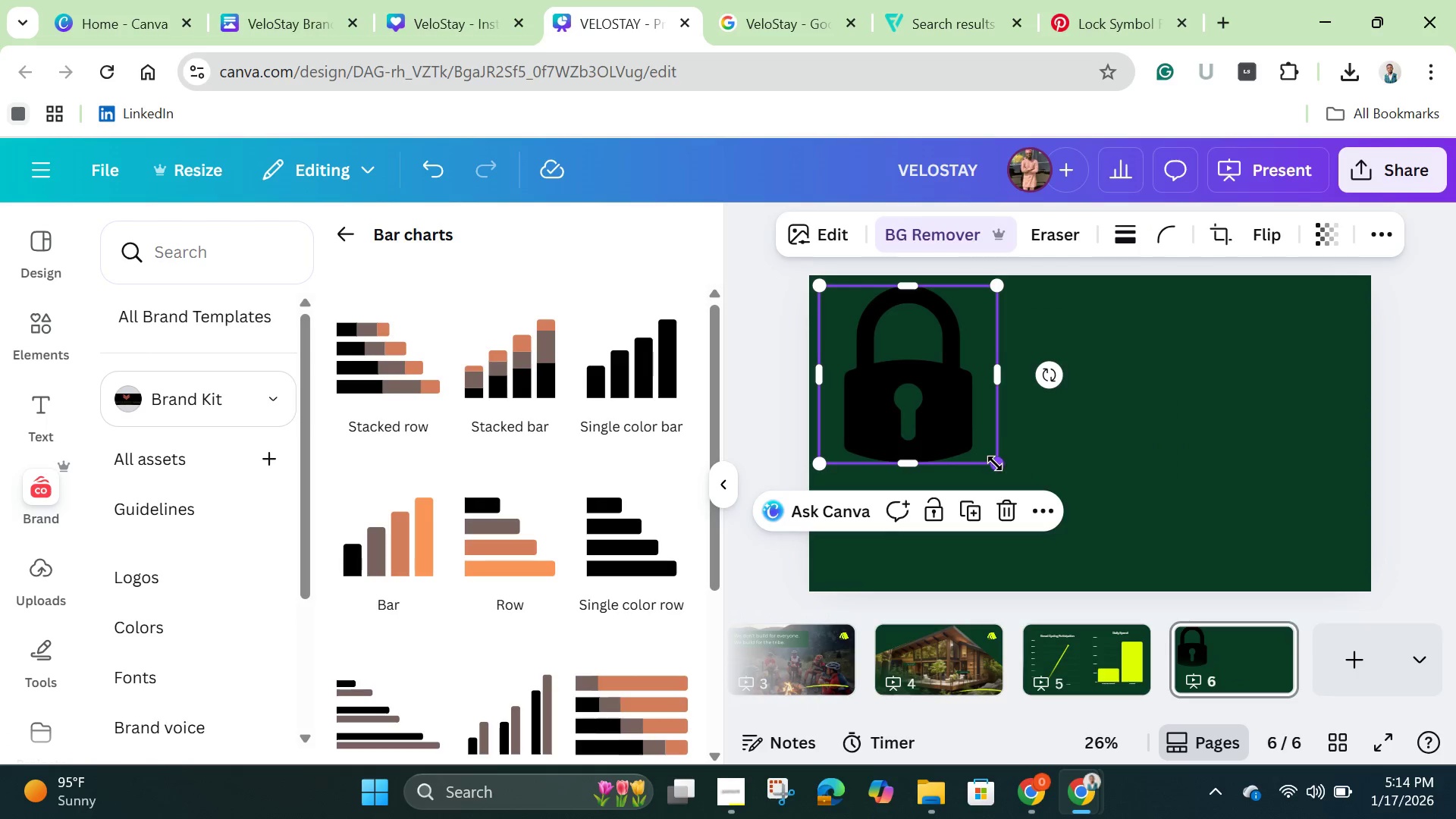 
left_click_drag(start_coordinate=[994, 463], to_coordinate=[893, 391])
 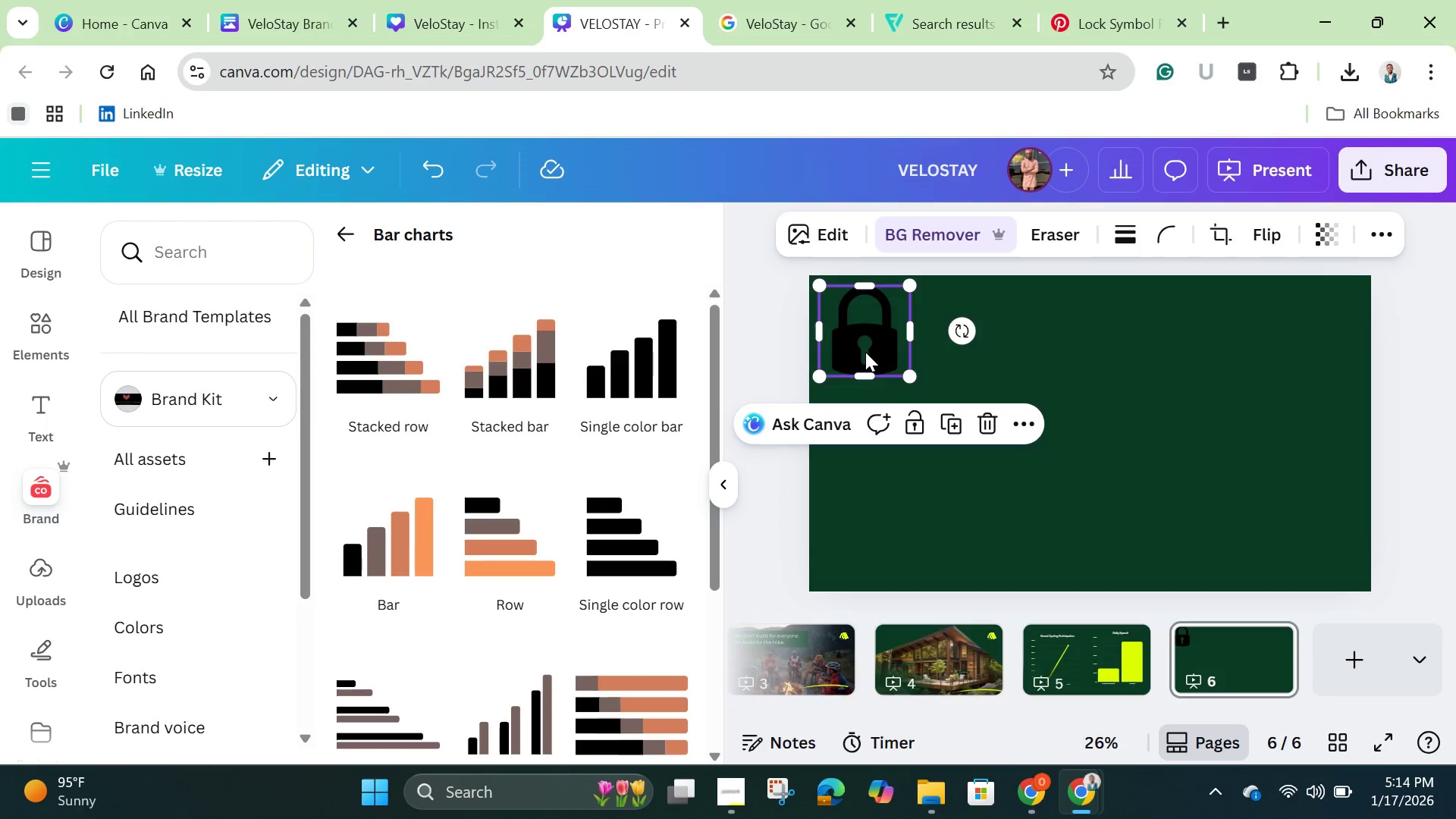 
left_click_drag(start_coordinate=[865, 352], to_coordinate=[937, 404])
 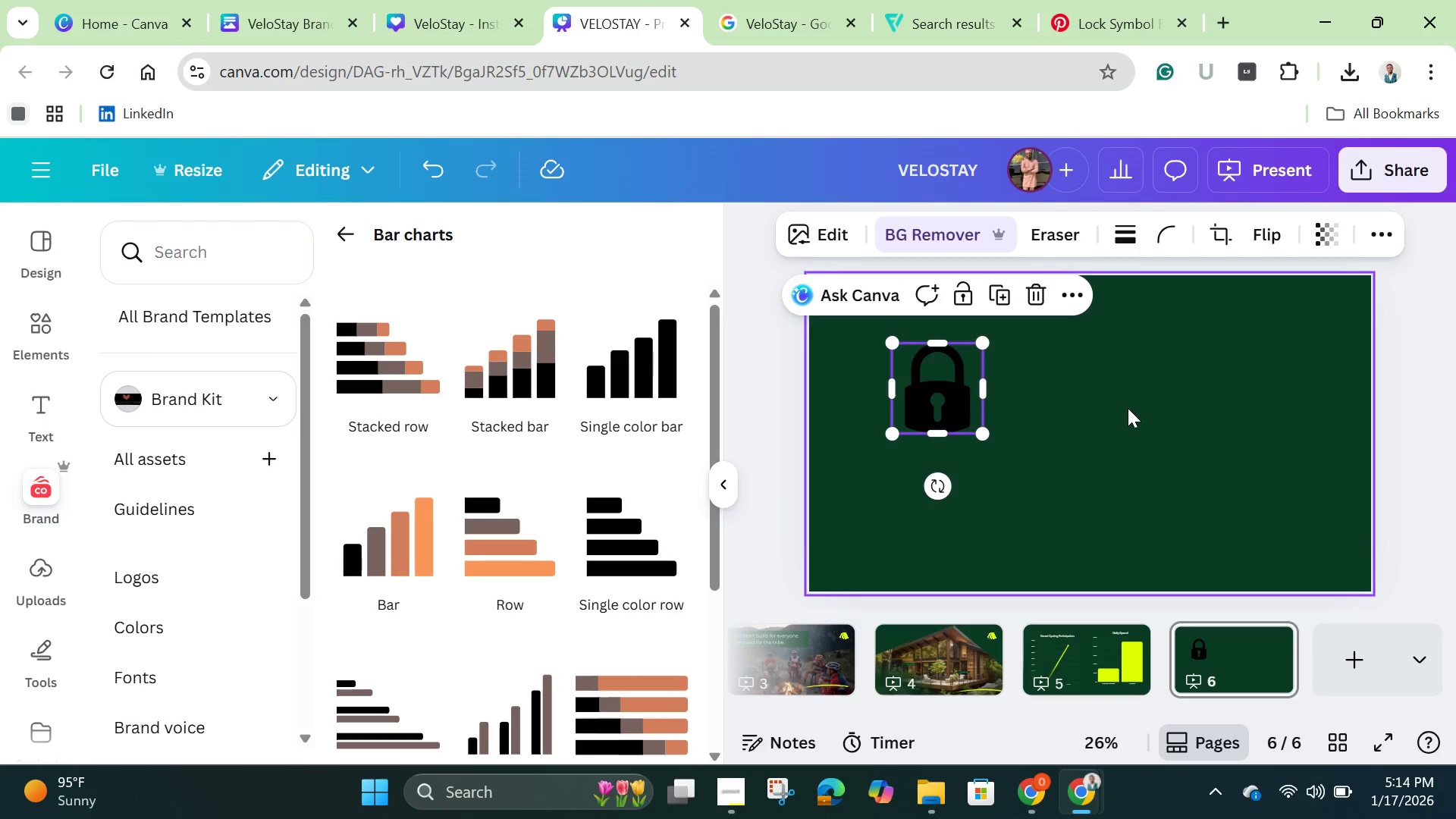 
left_click([1128, 408])
 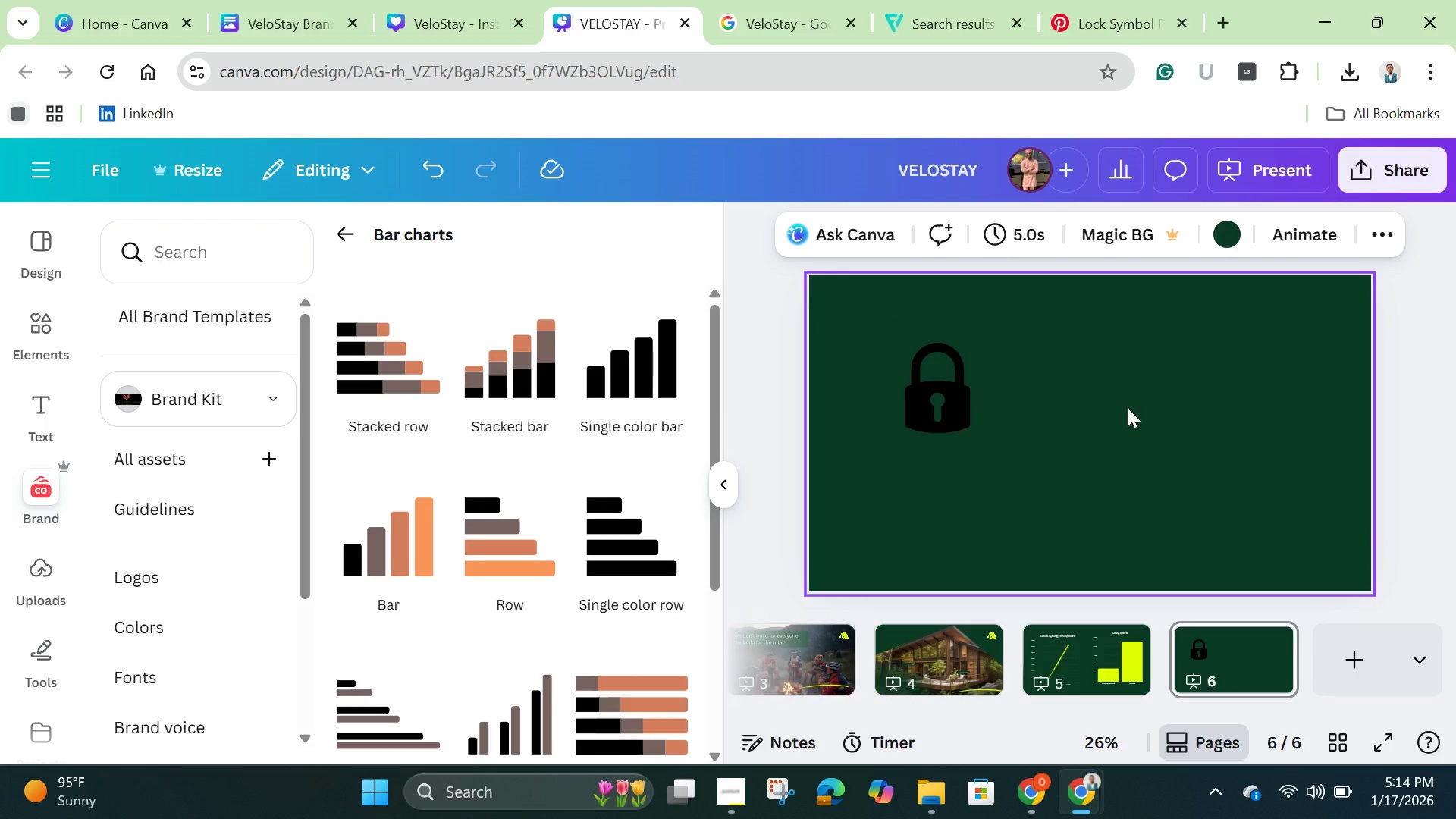 
key(Control+V)
 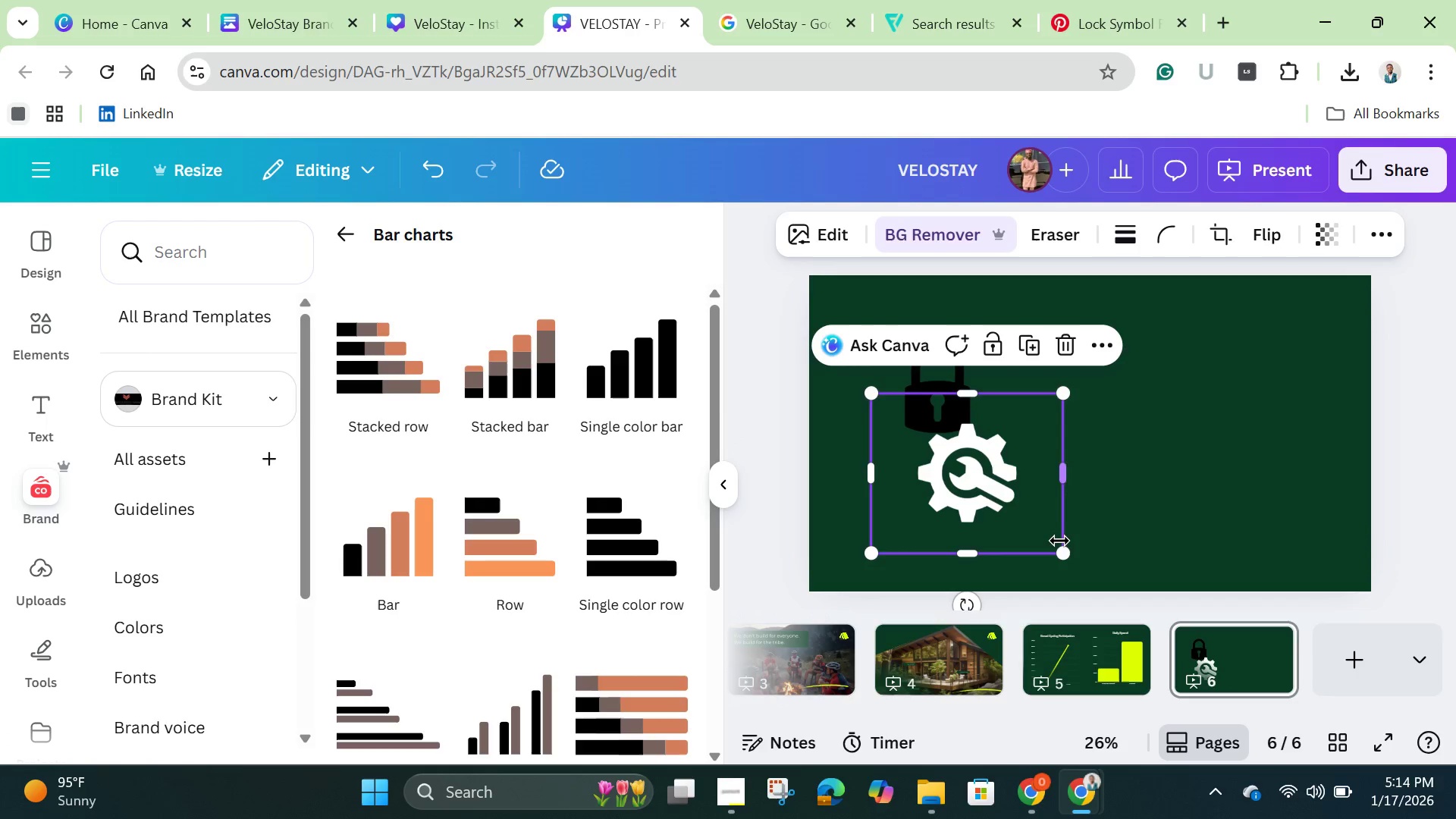 
left_click_drag(start_coordinate=[1061, 550], to_coordinate=[1033, 533])
 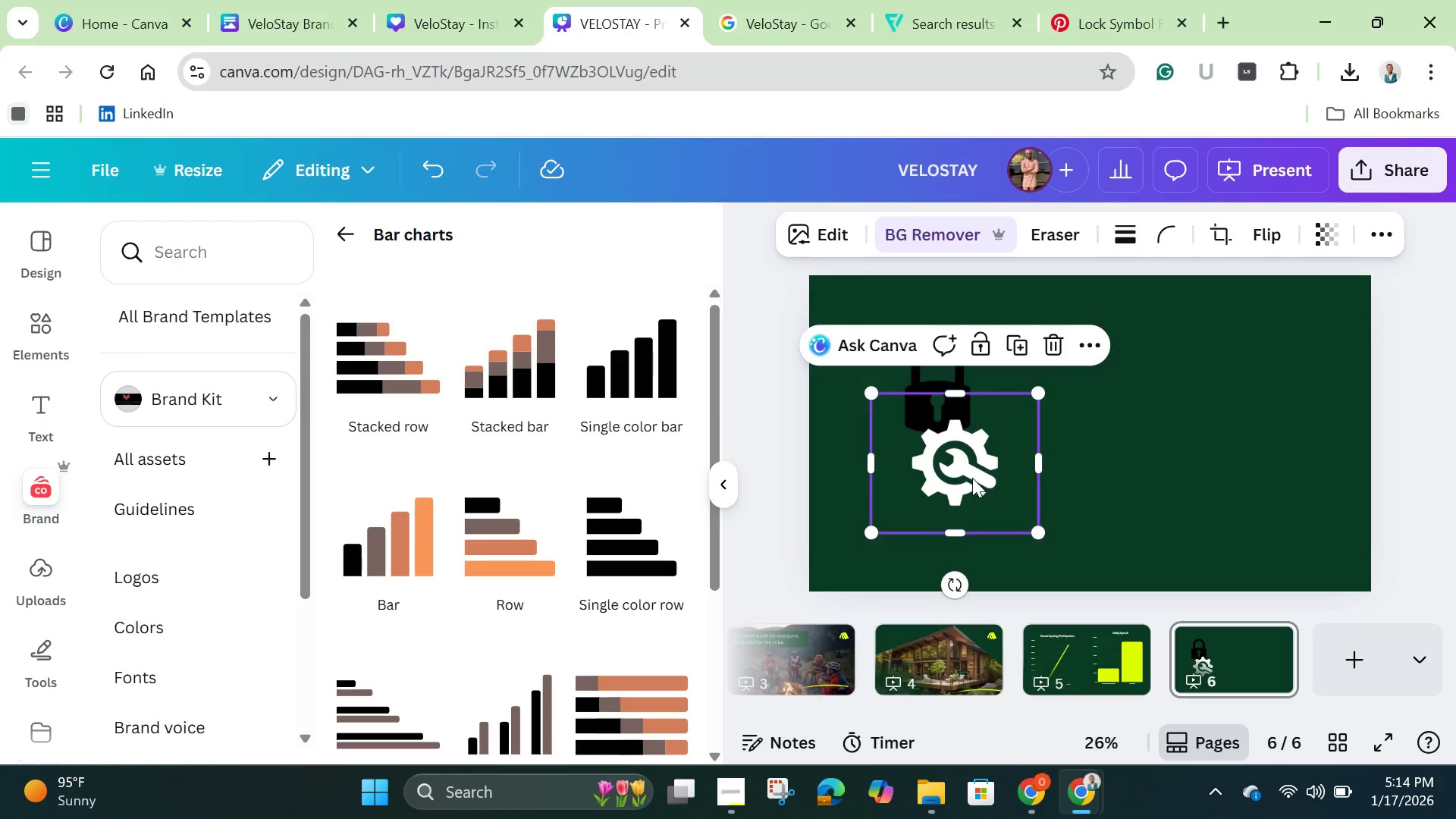 
left_click_drag(start_coordinate=[972, 478], to_coordinate=[1110, 399])
 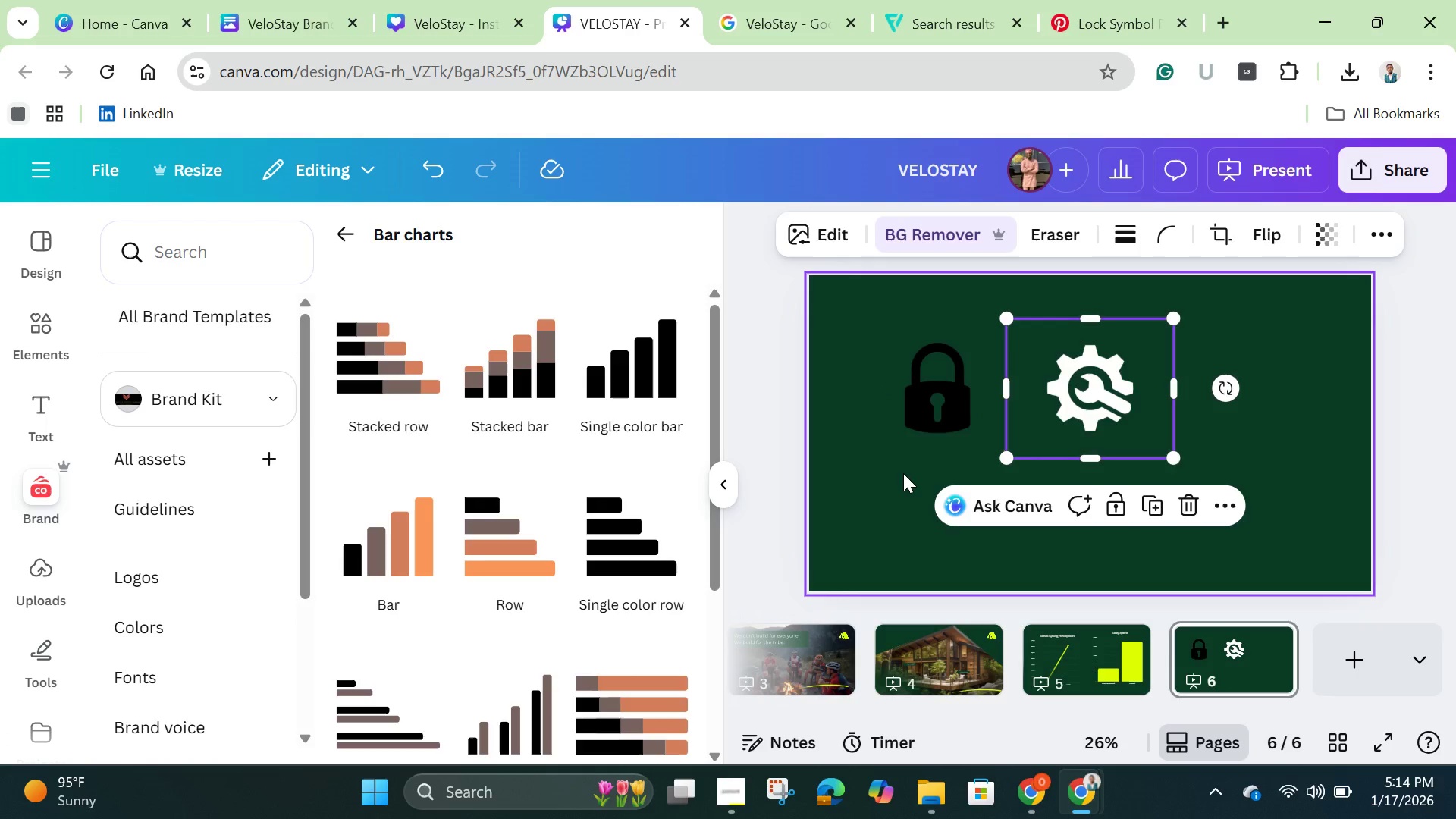 
left_click([903, 473])